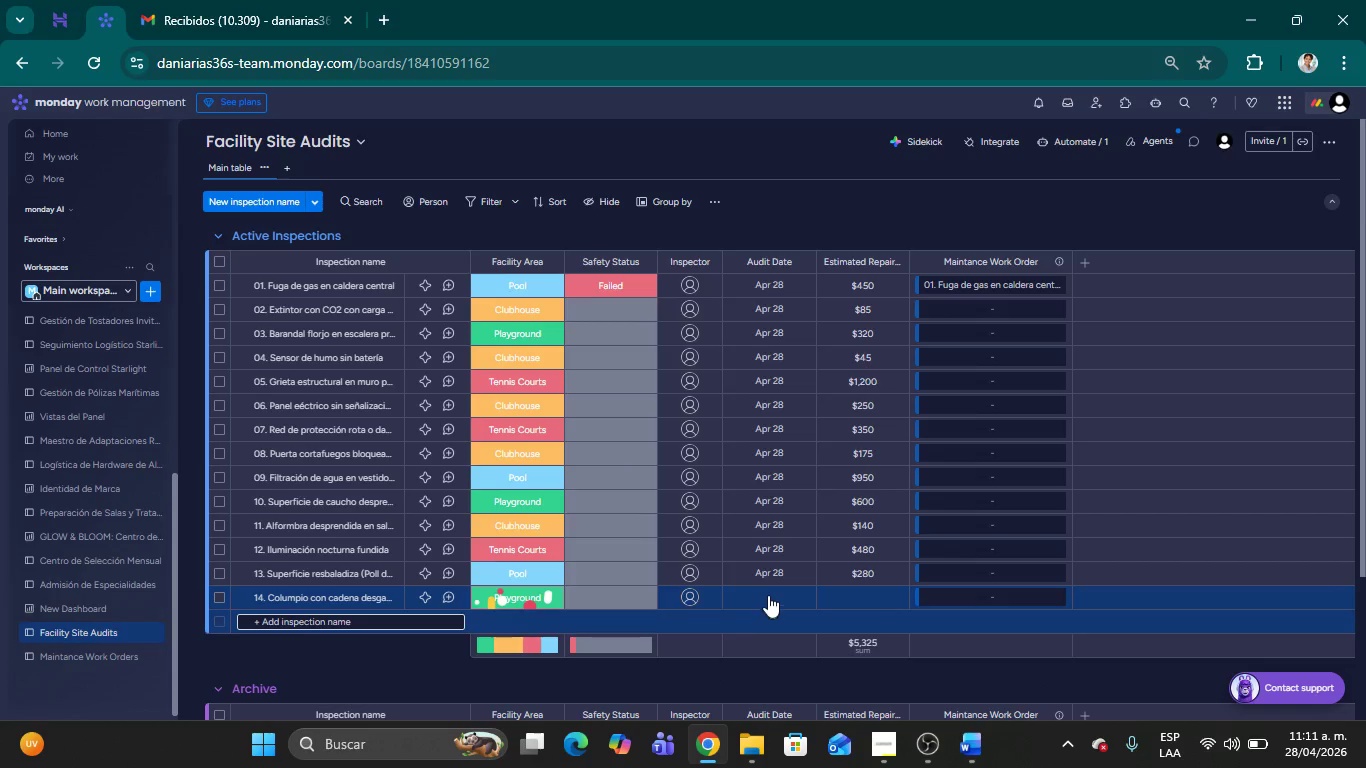 
left_click([767, 586])
 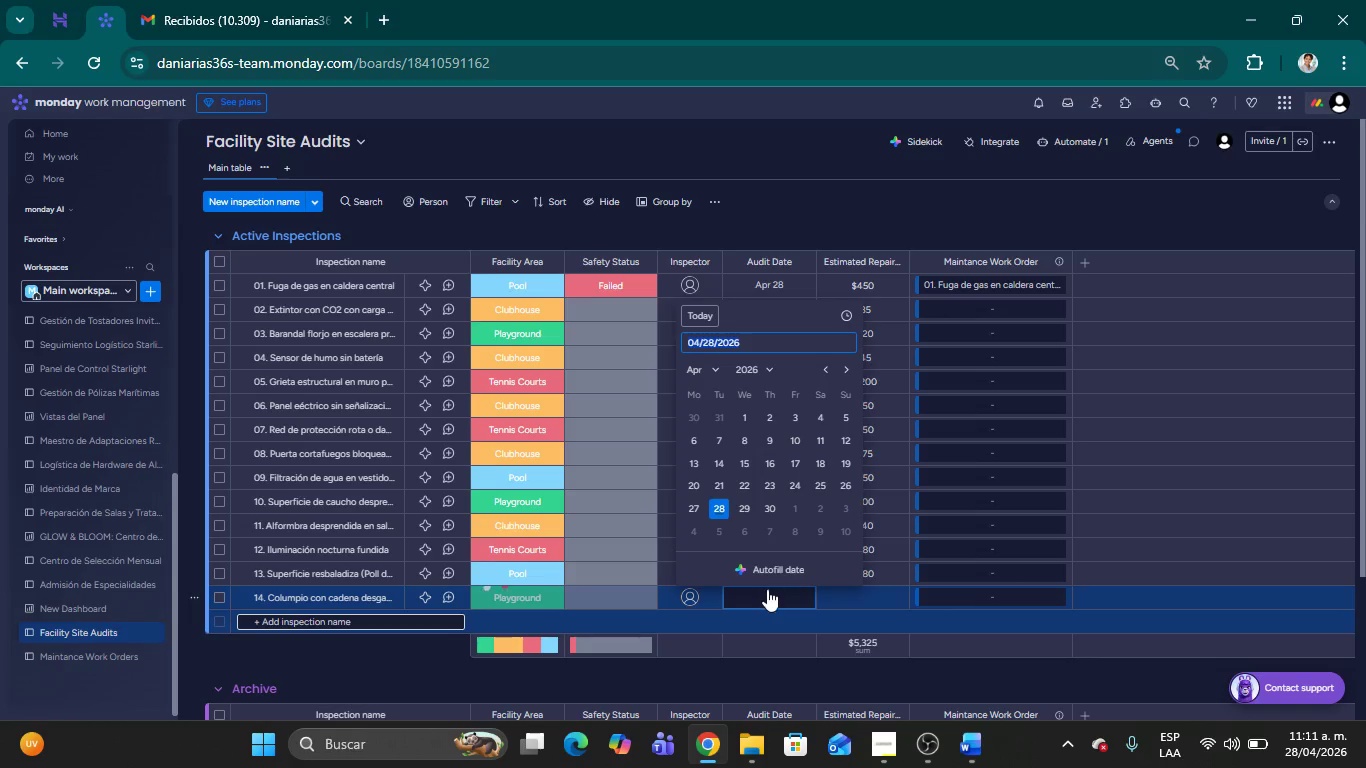 
left_click([722, 507])
 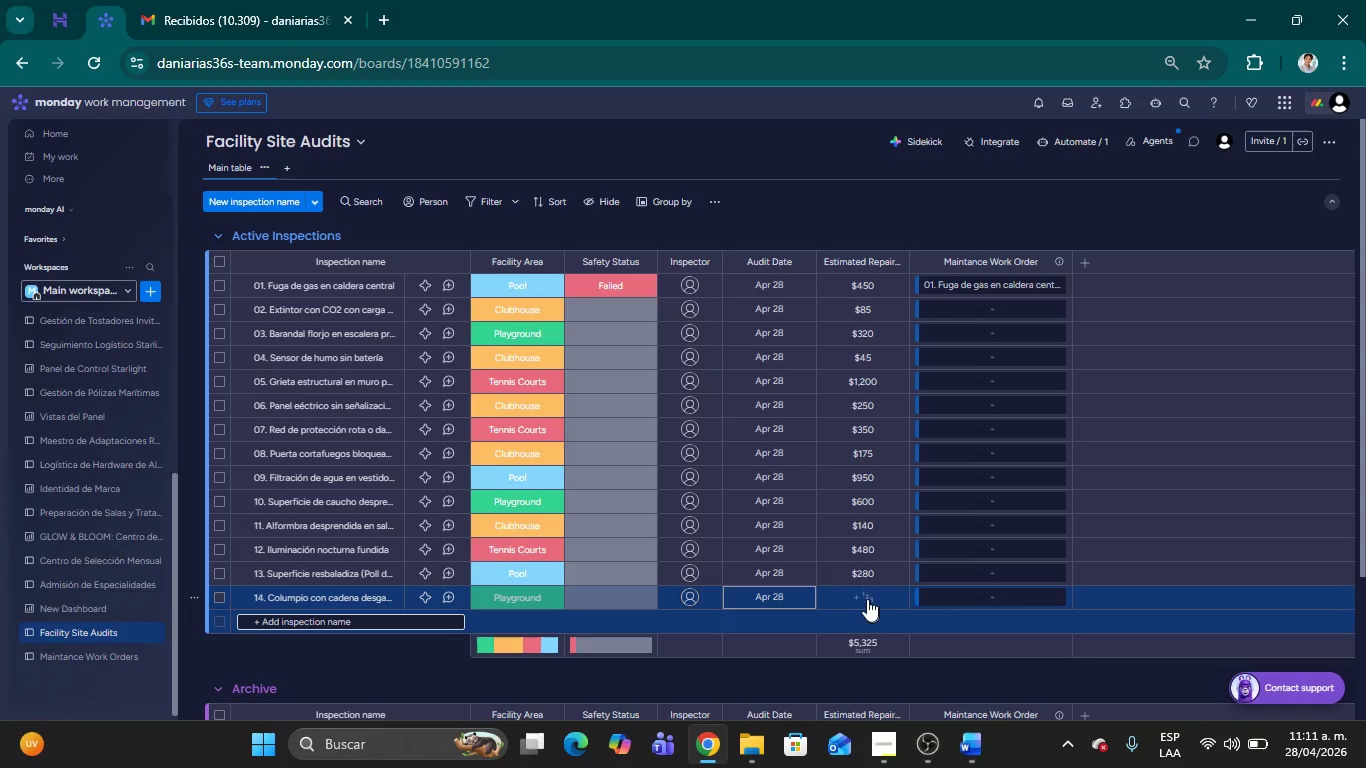 
left_click([866, 597])
 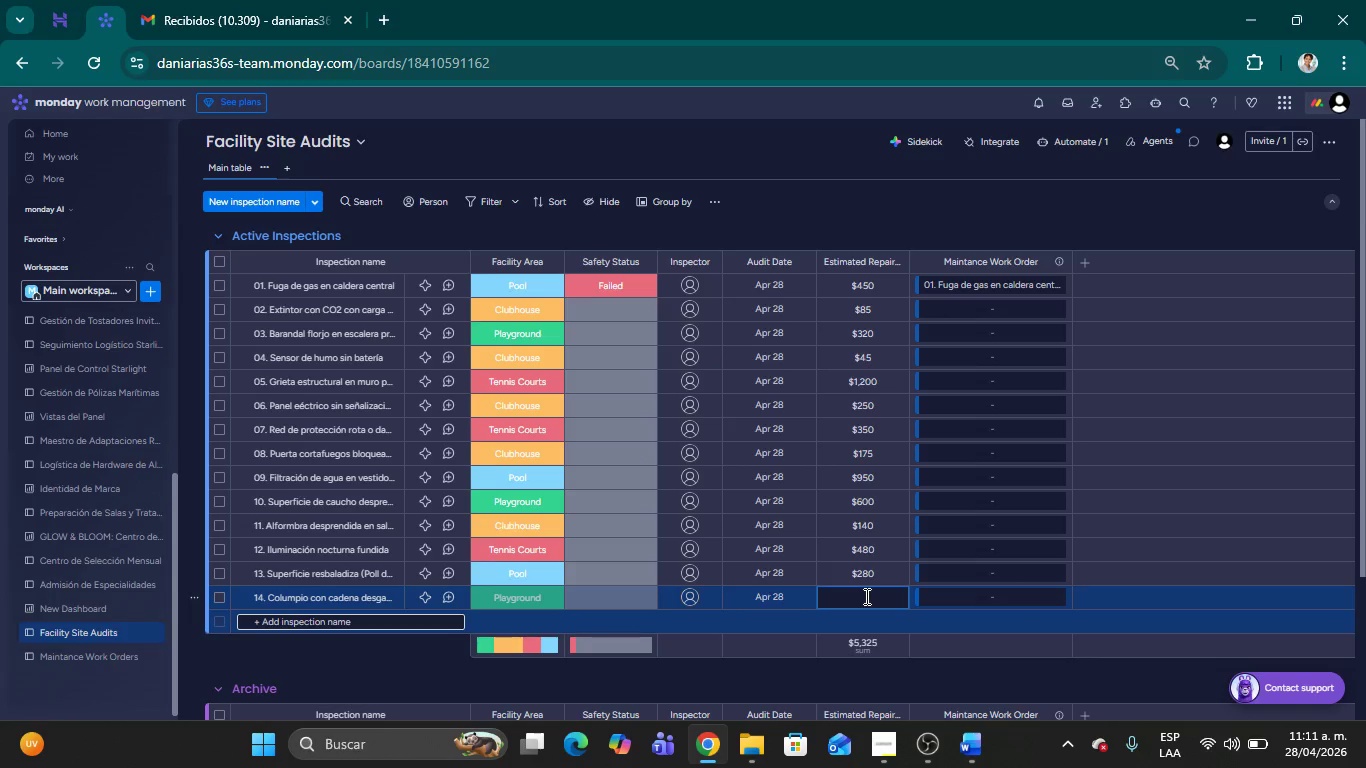 
type(120)
 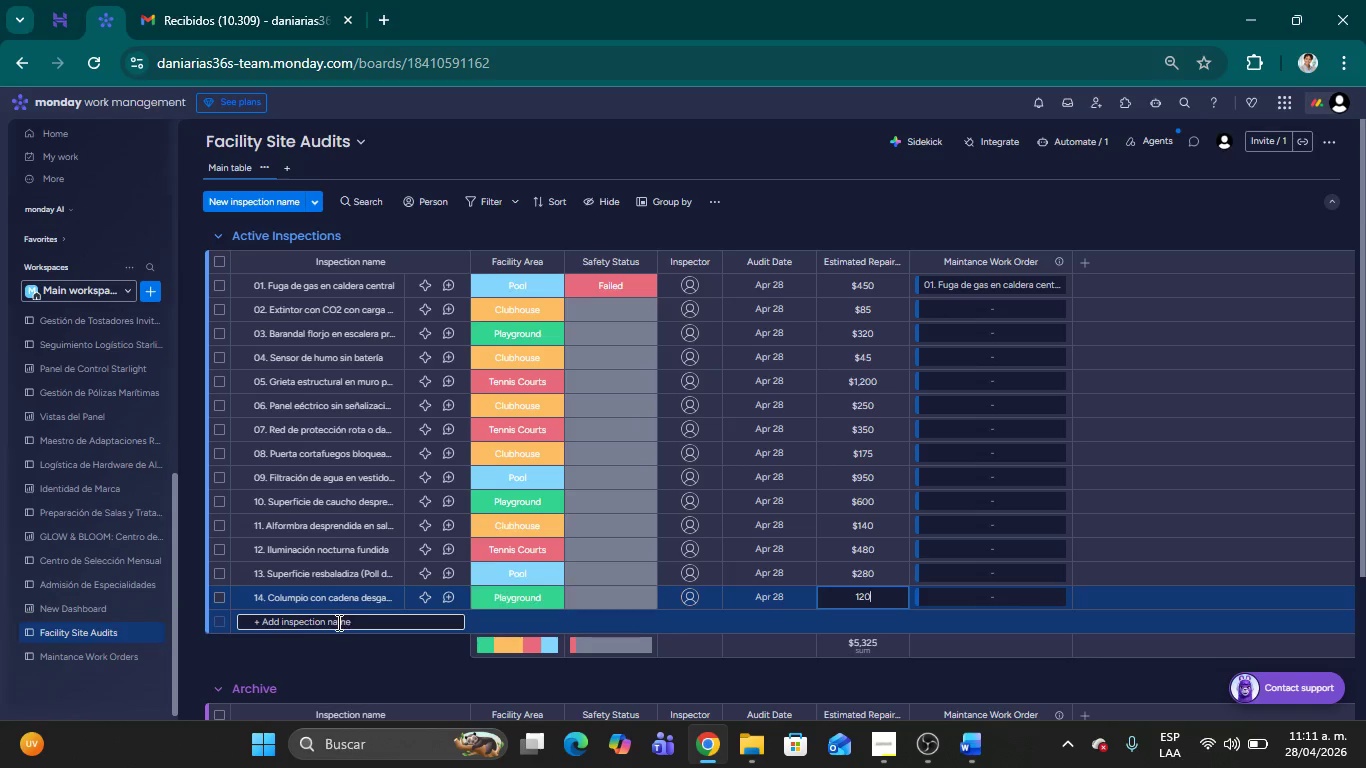 
left_click([337, 623])
 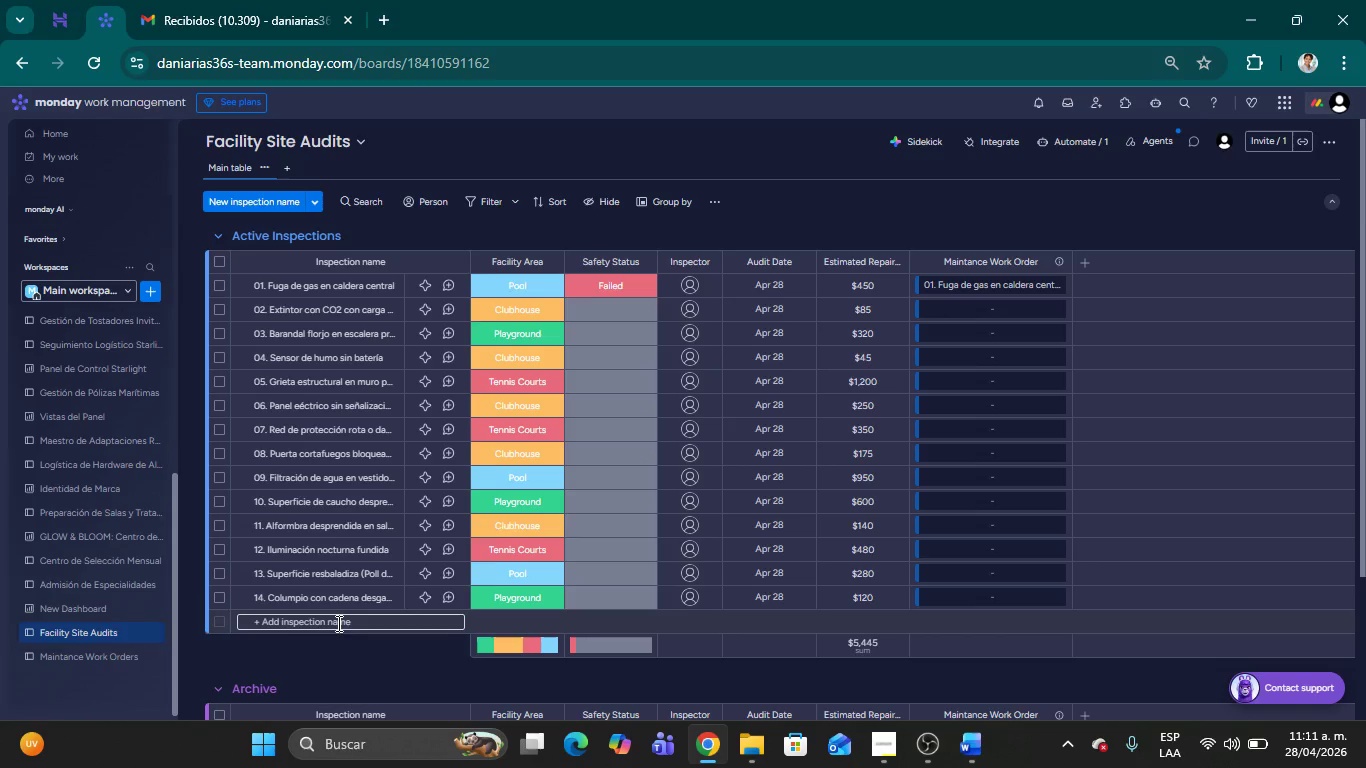 
type(15. )
 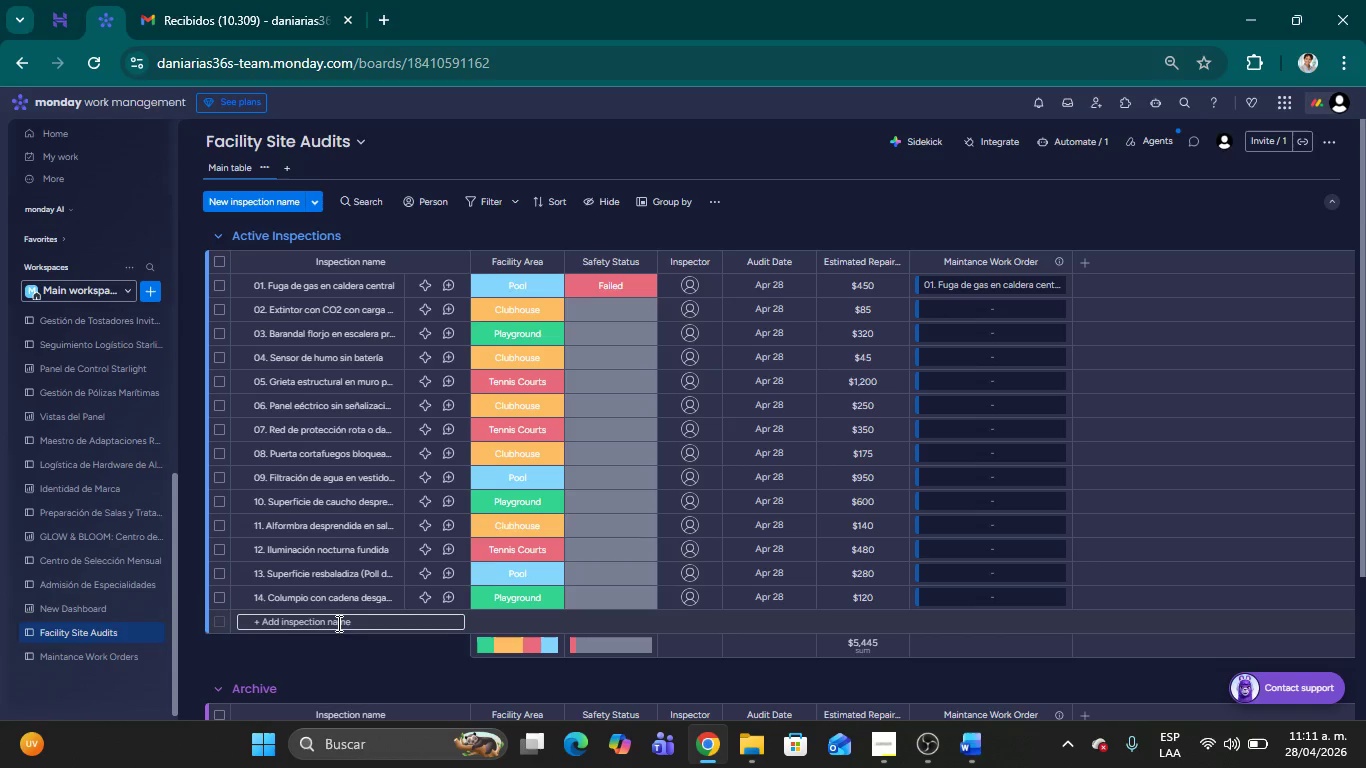 
left_click([337, 623])
 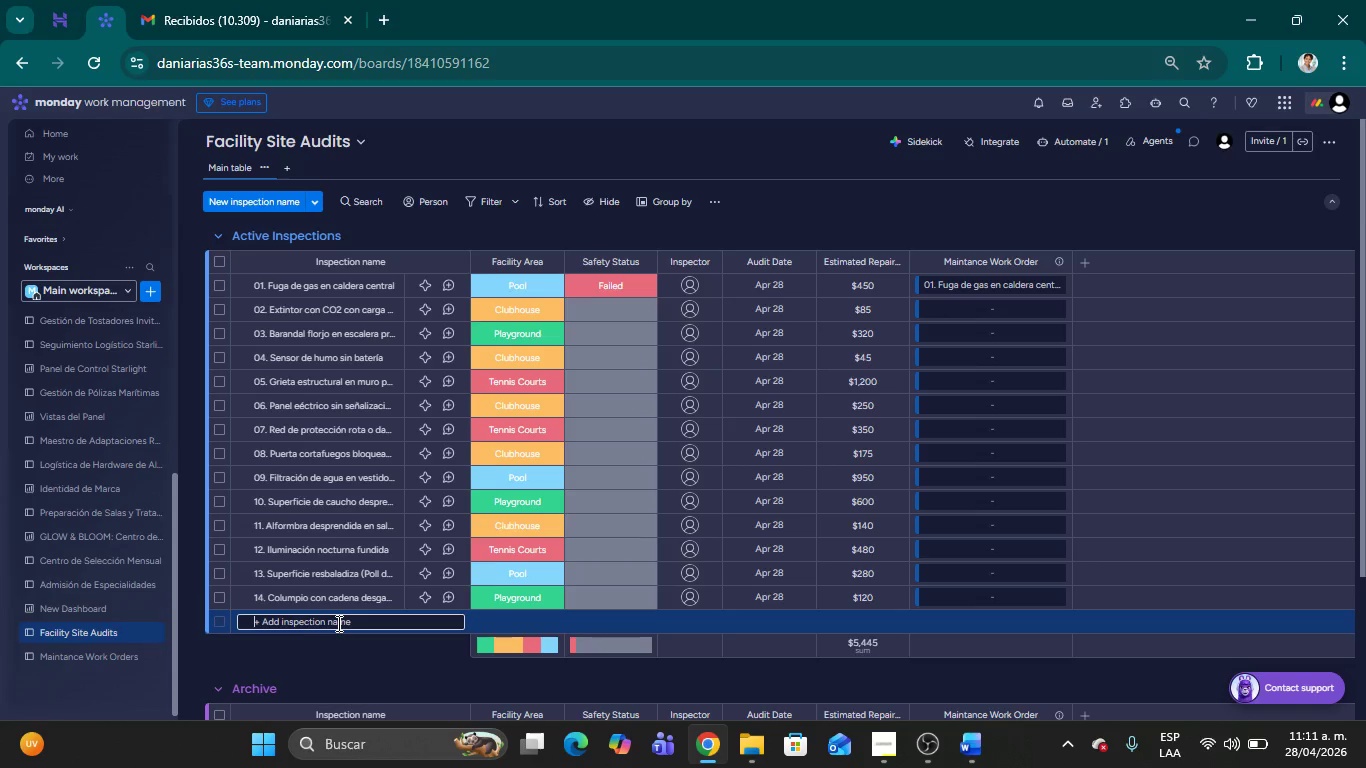 
type(15. Grietas en superficie de juego)
 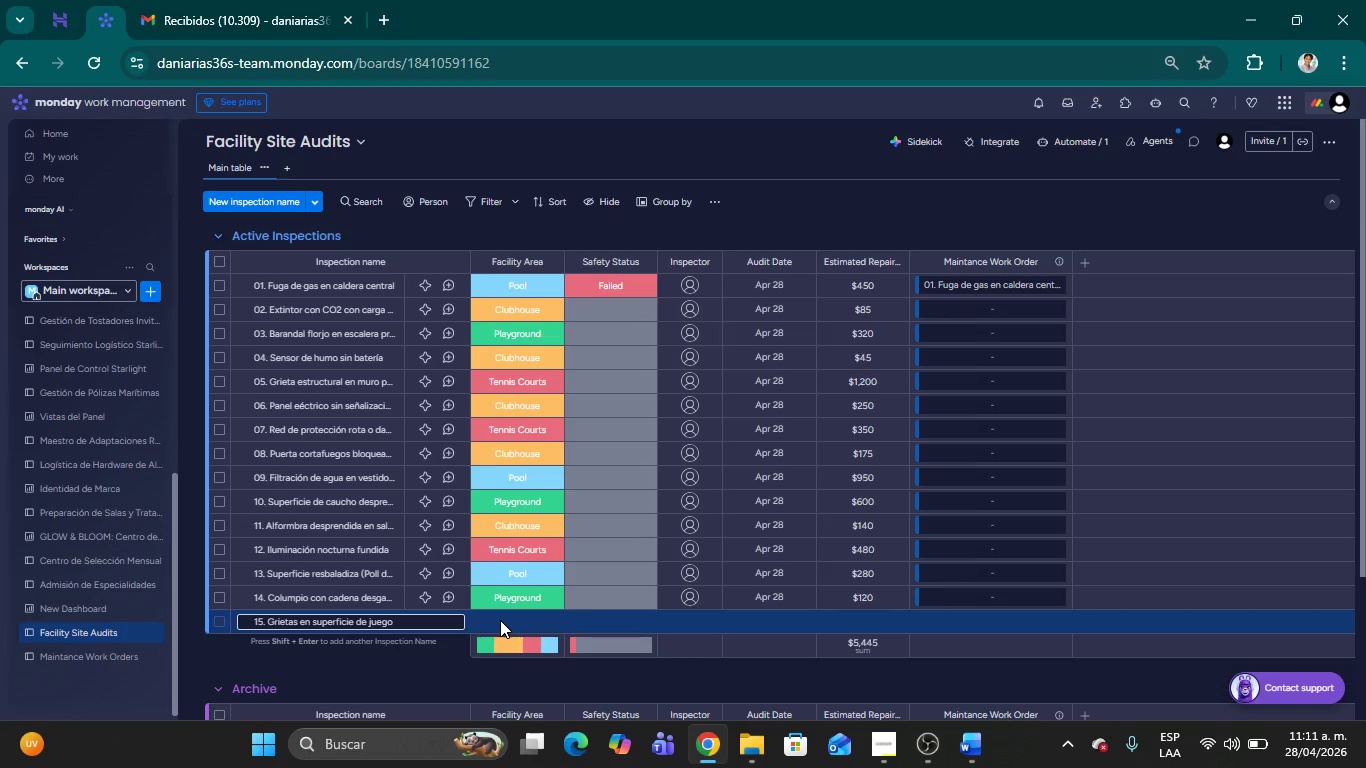 
left_click([506, 618])
 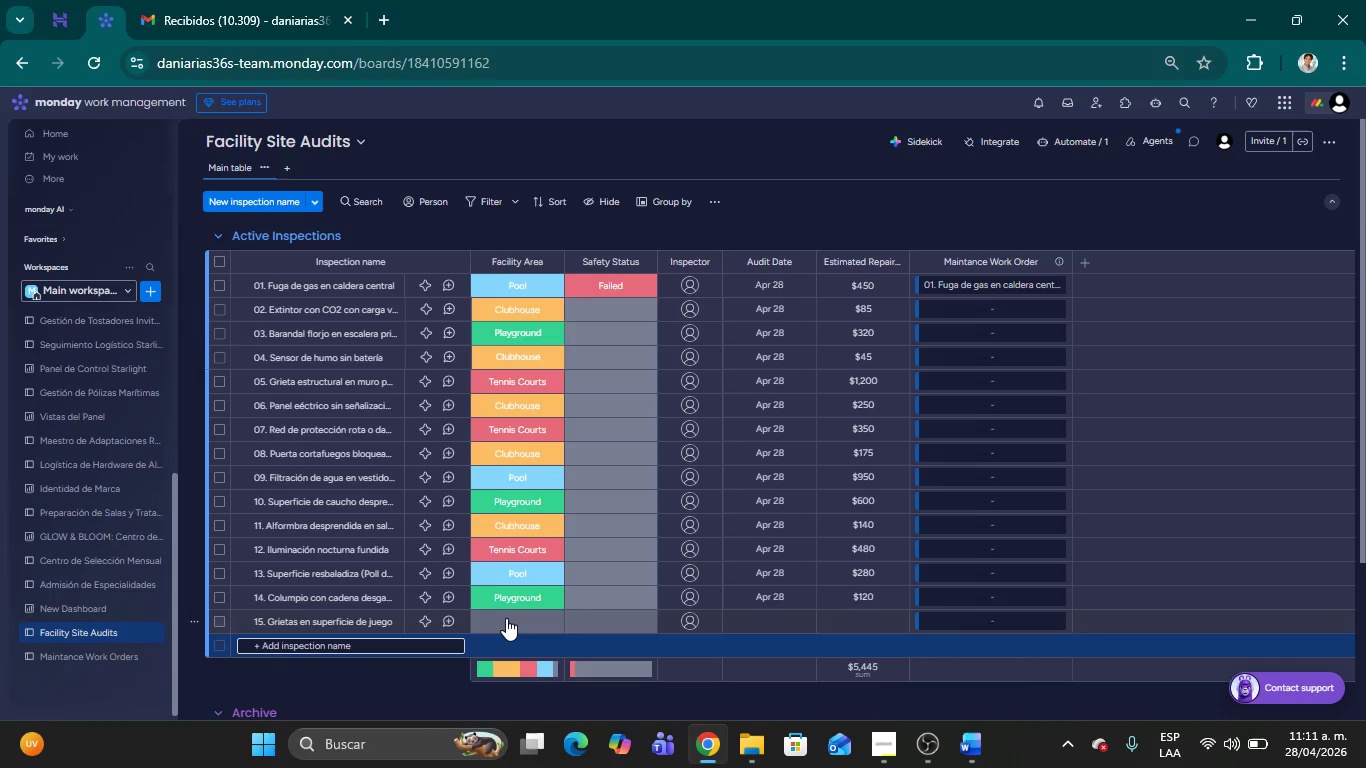 
left_click([506, 618])
 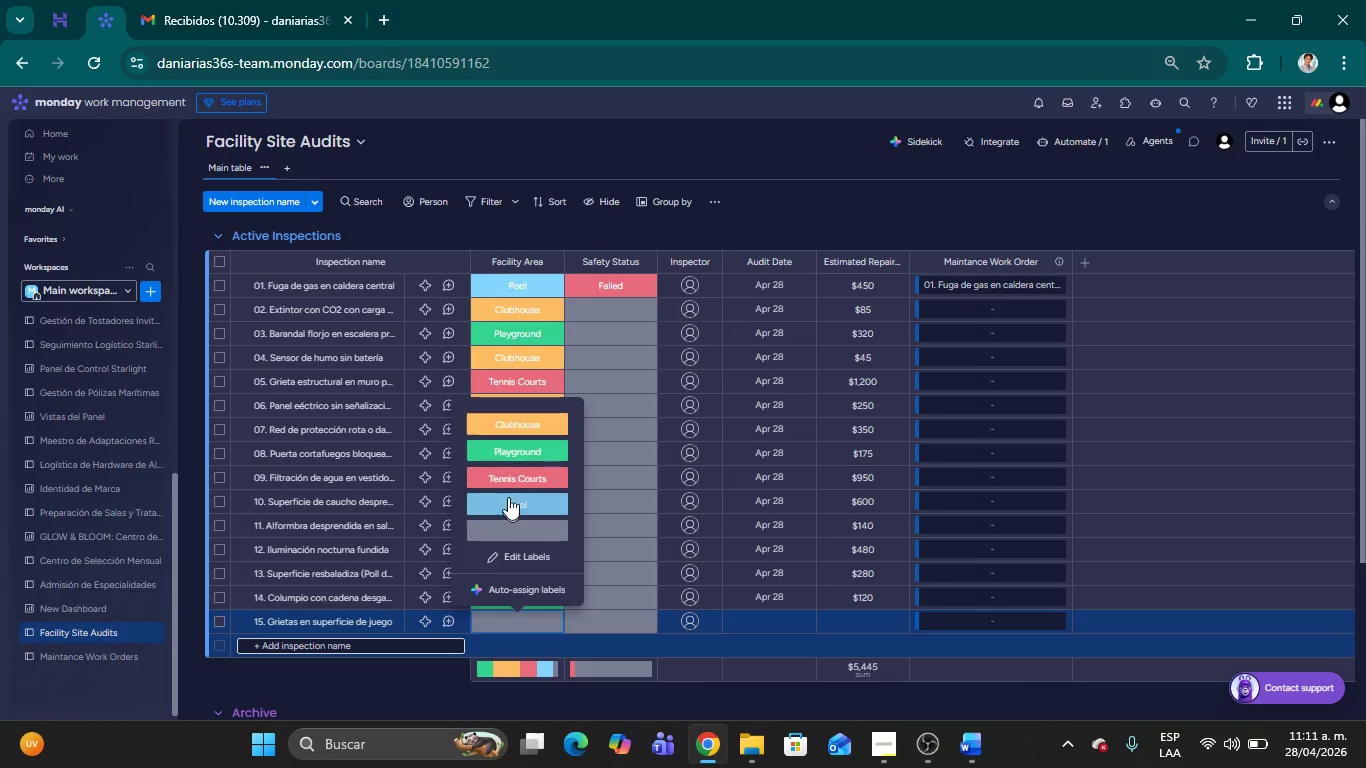 
left_click([509, 482])
 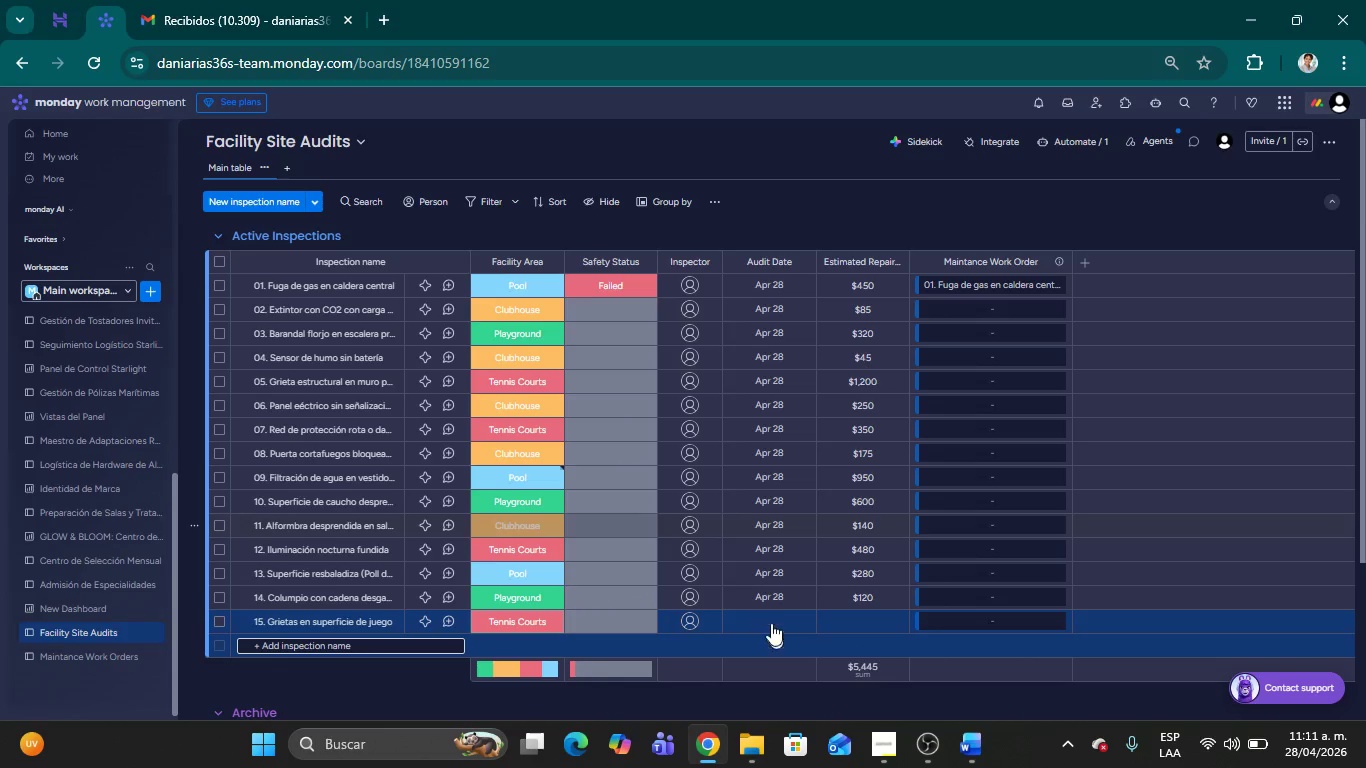 
left_click([773, 621])
 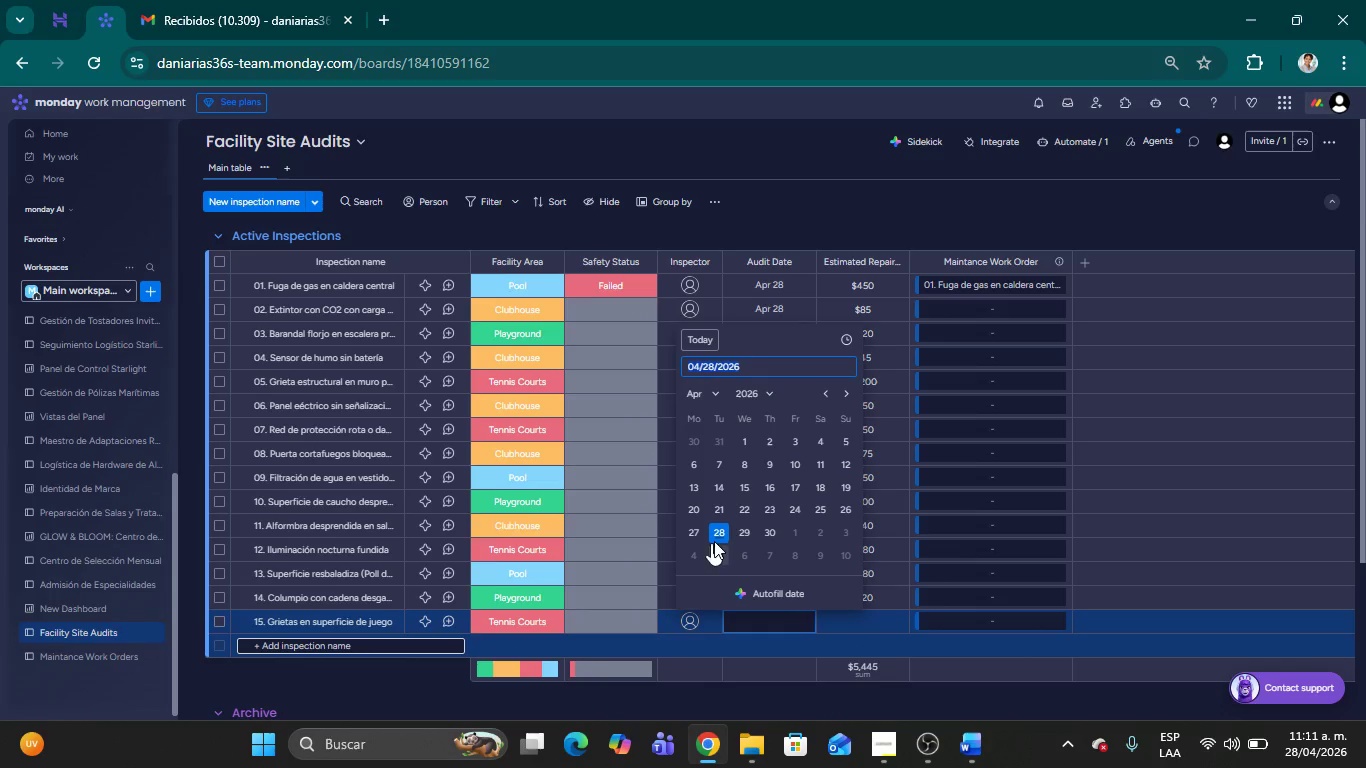 
left_click([726, 535])
 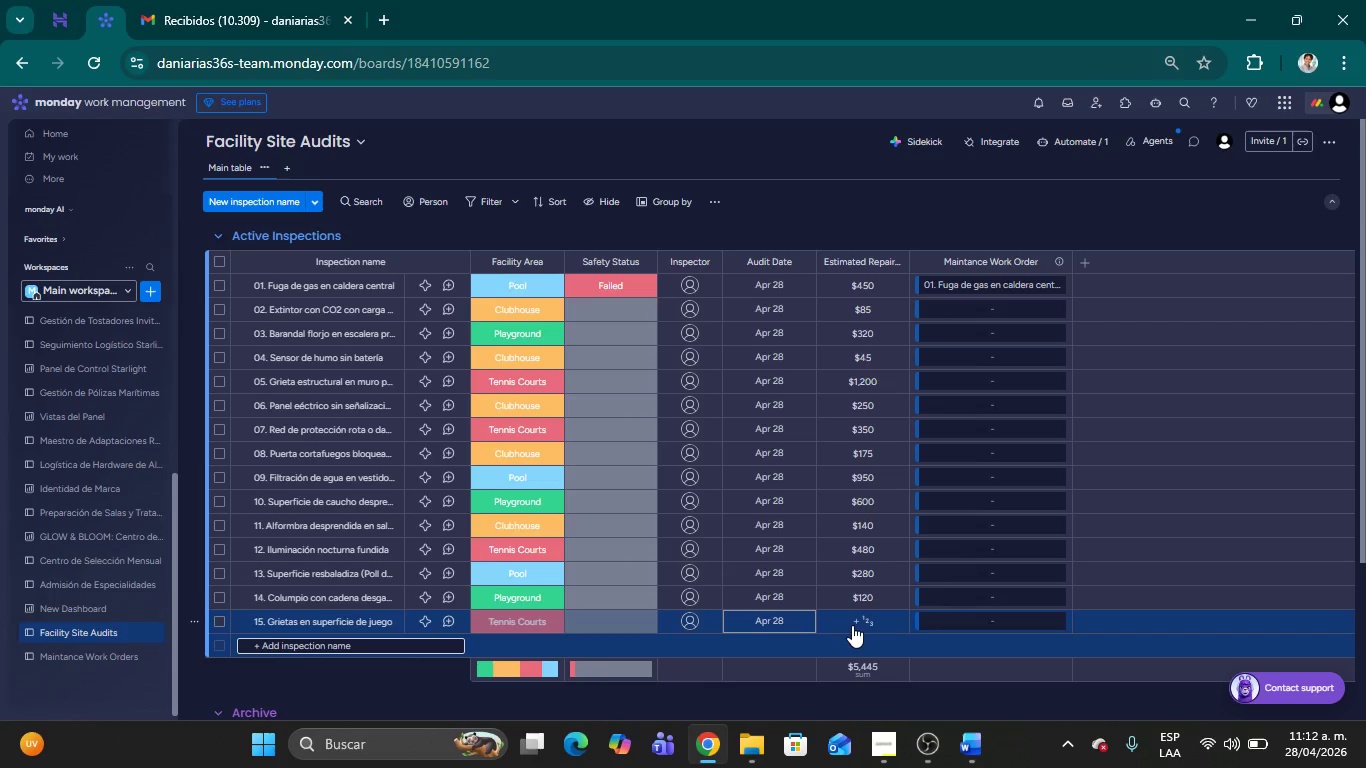 
left_click([852, 625])
 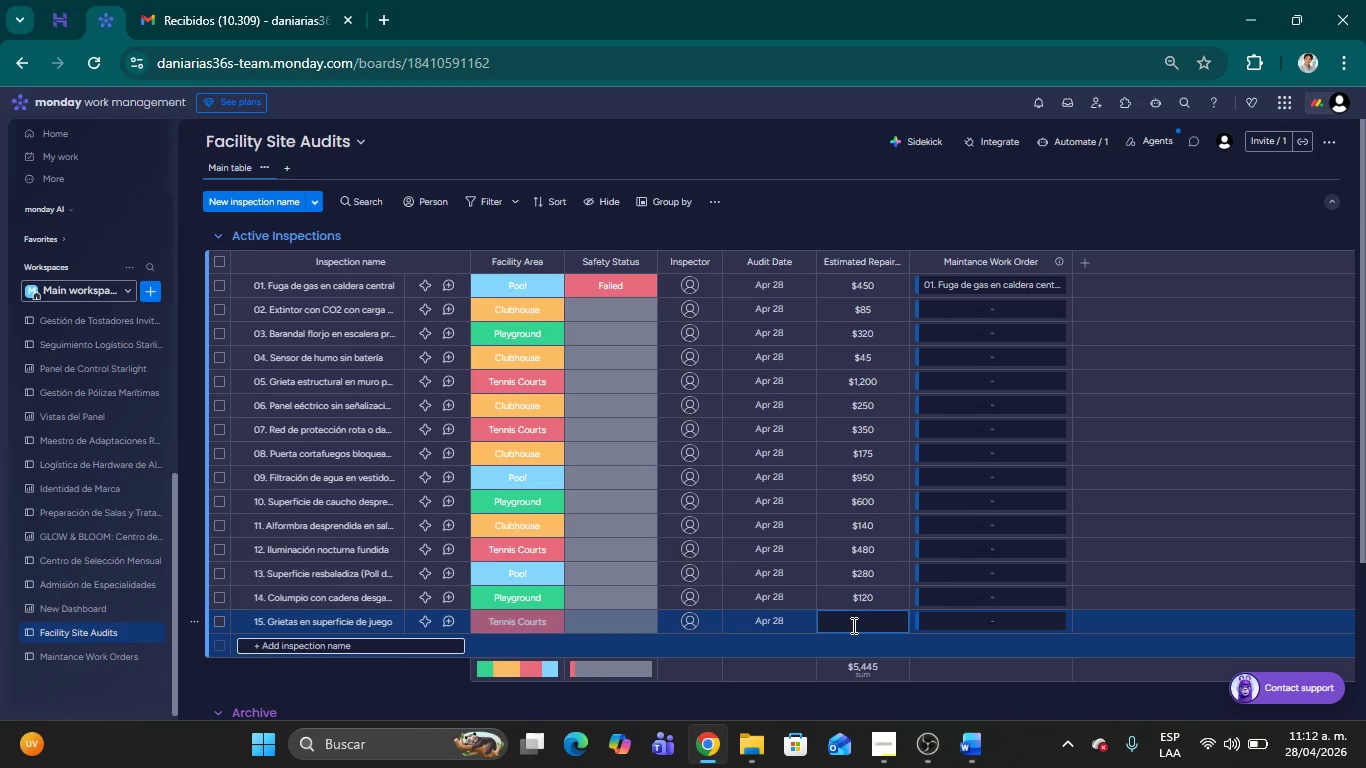 
type(3)
key(Backspace)
type(2100)
 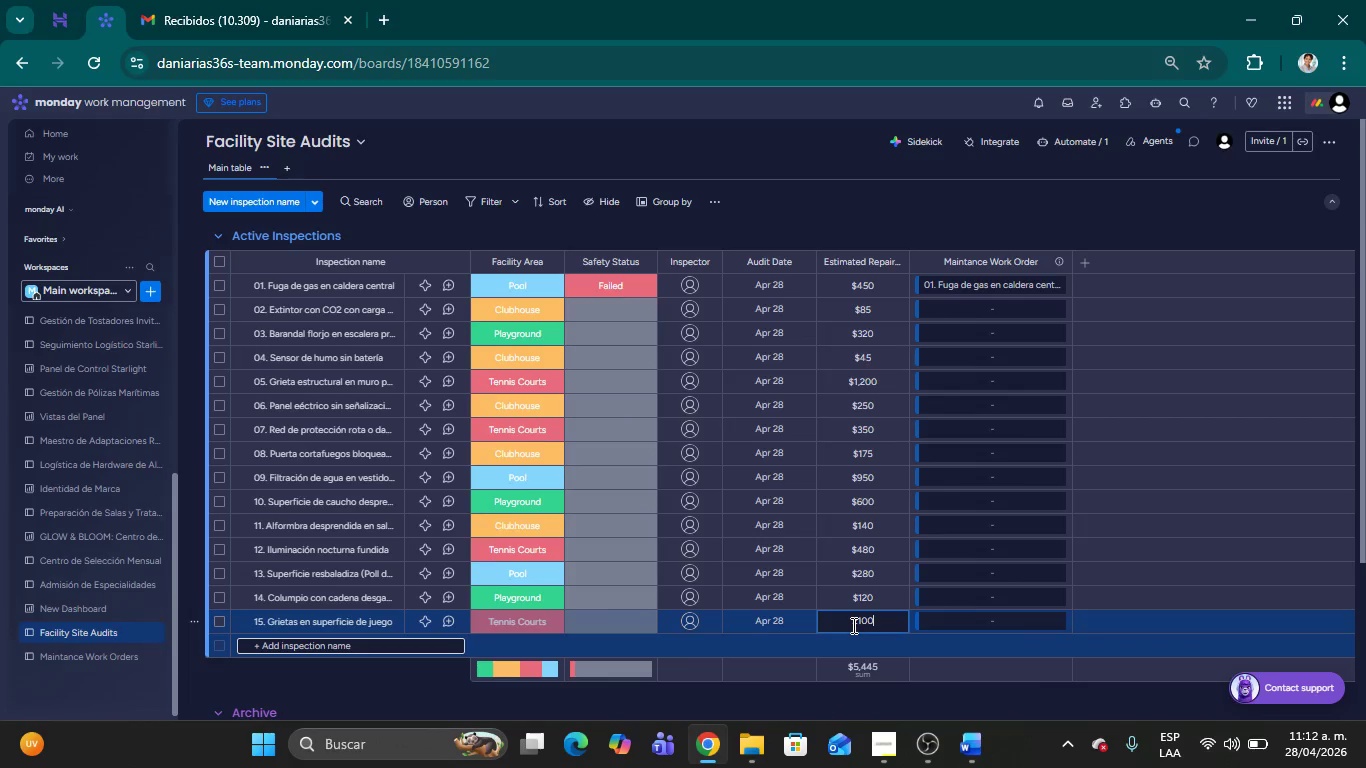 
key(Enter)
 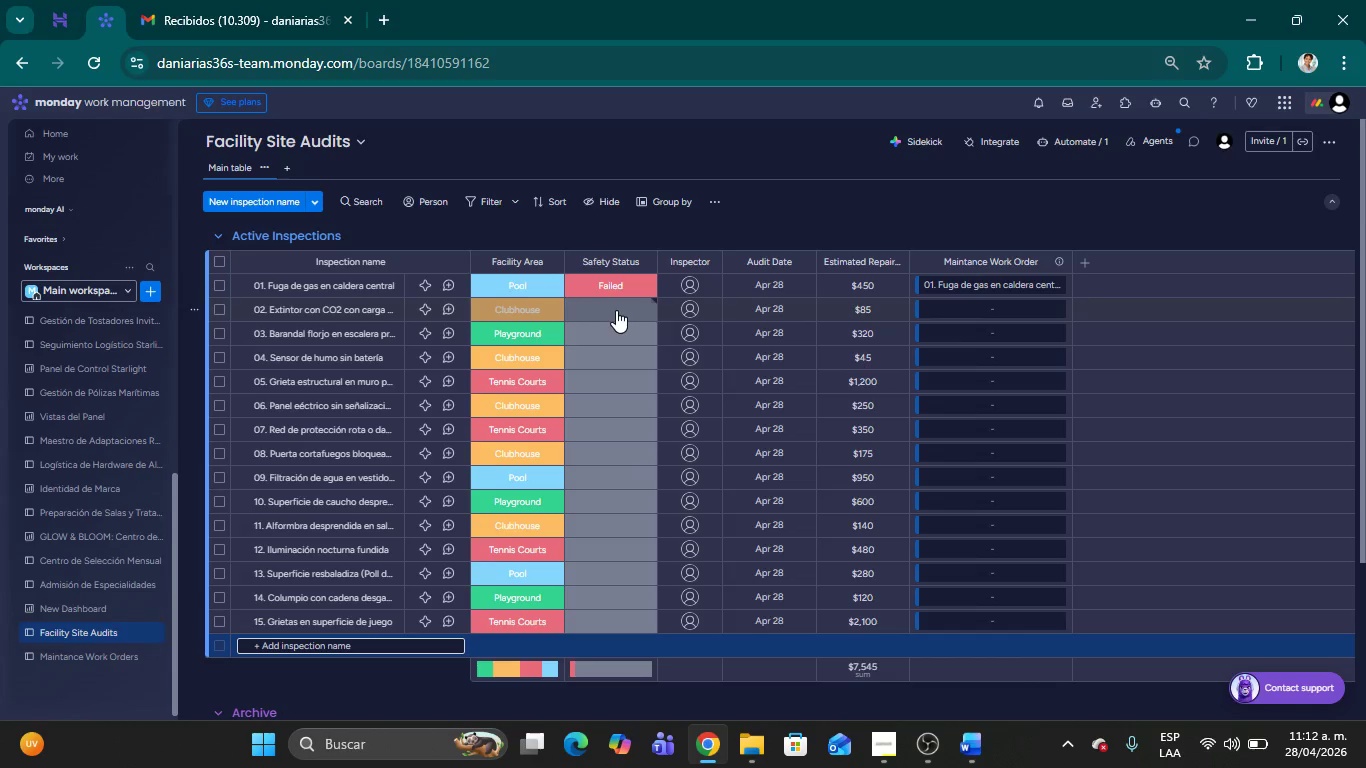 
wait(8.86)
 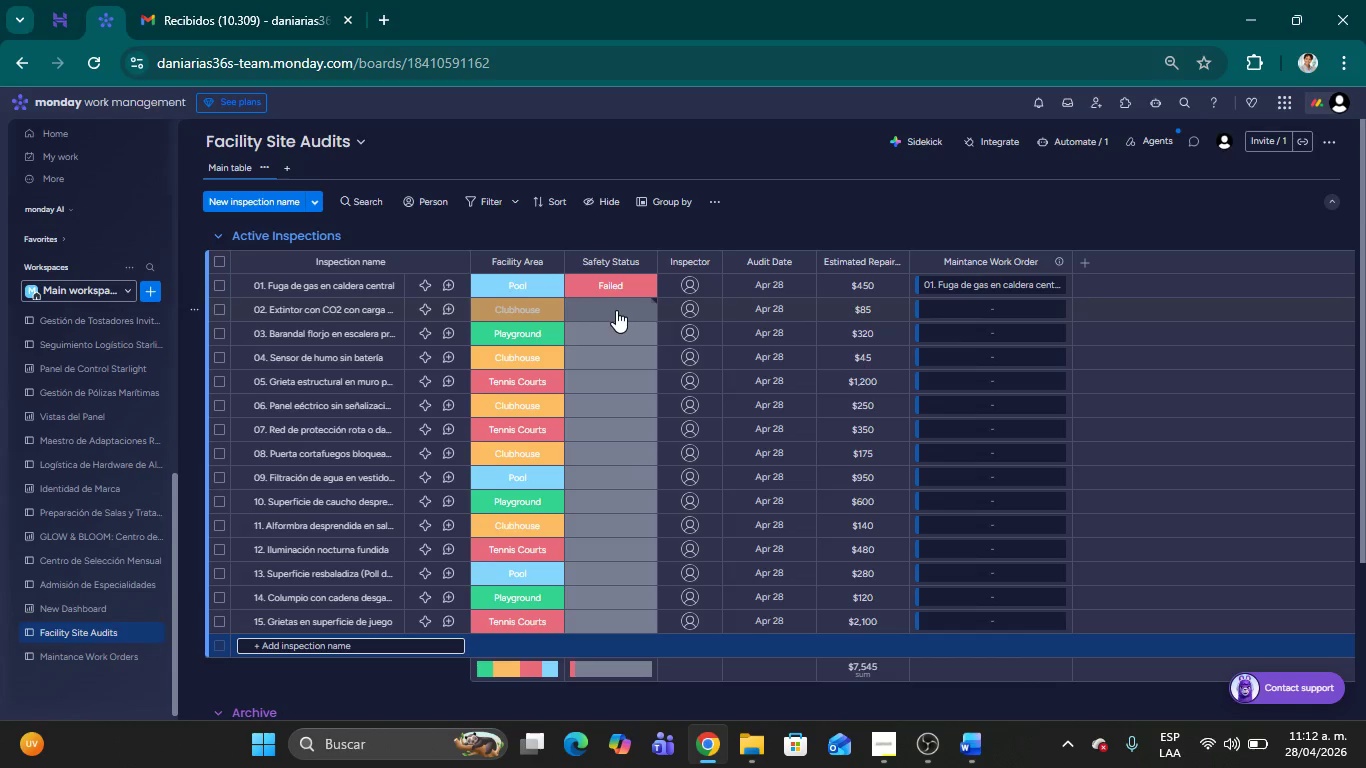 
left_click([913, 742])
 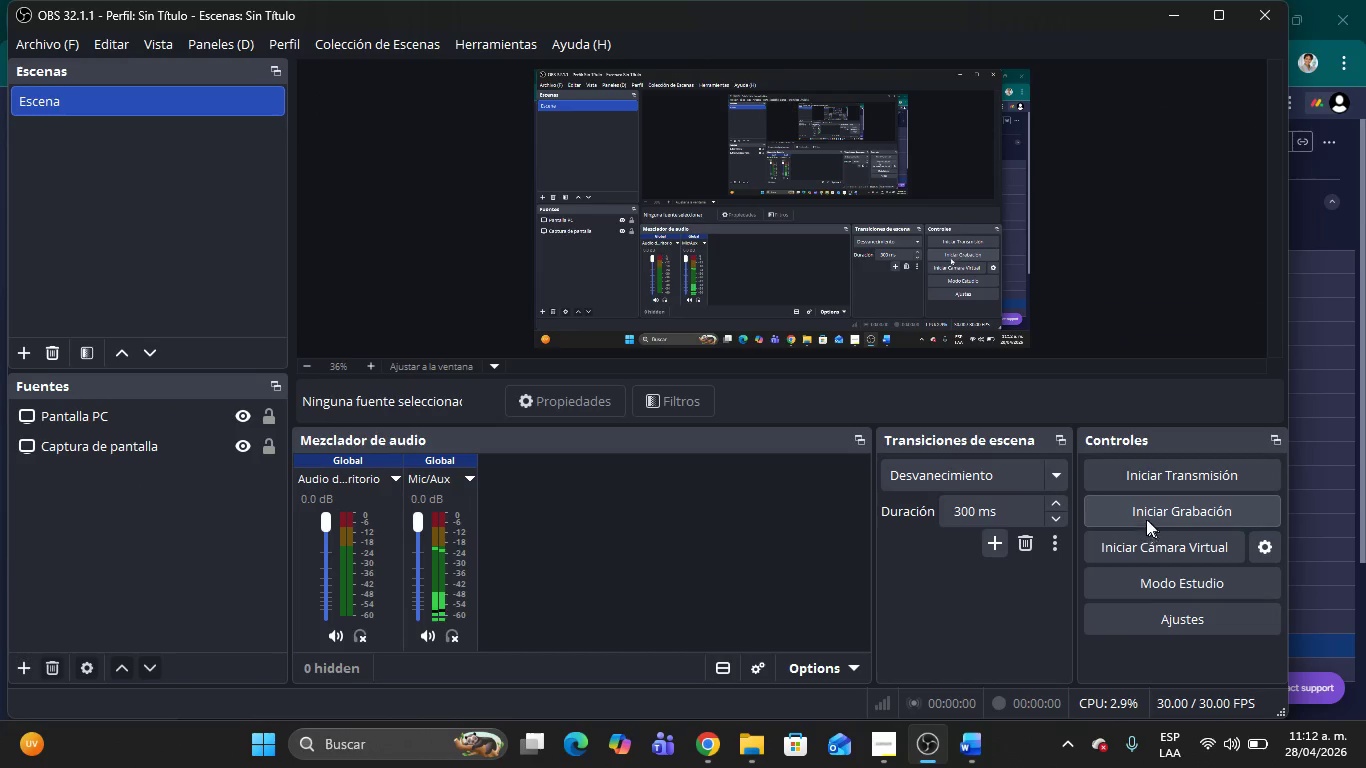 
left_click([1141, 511])
 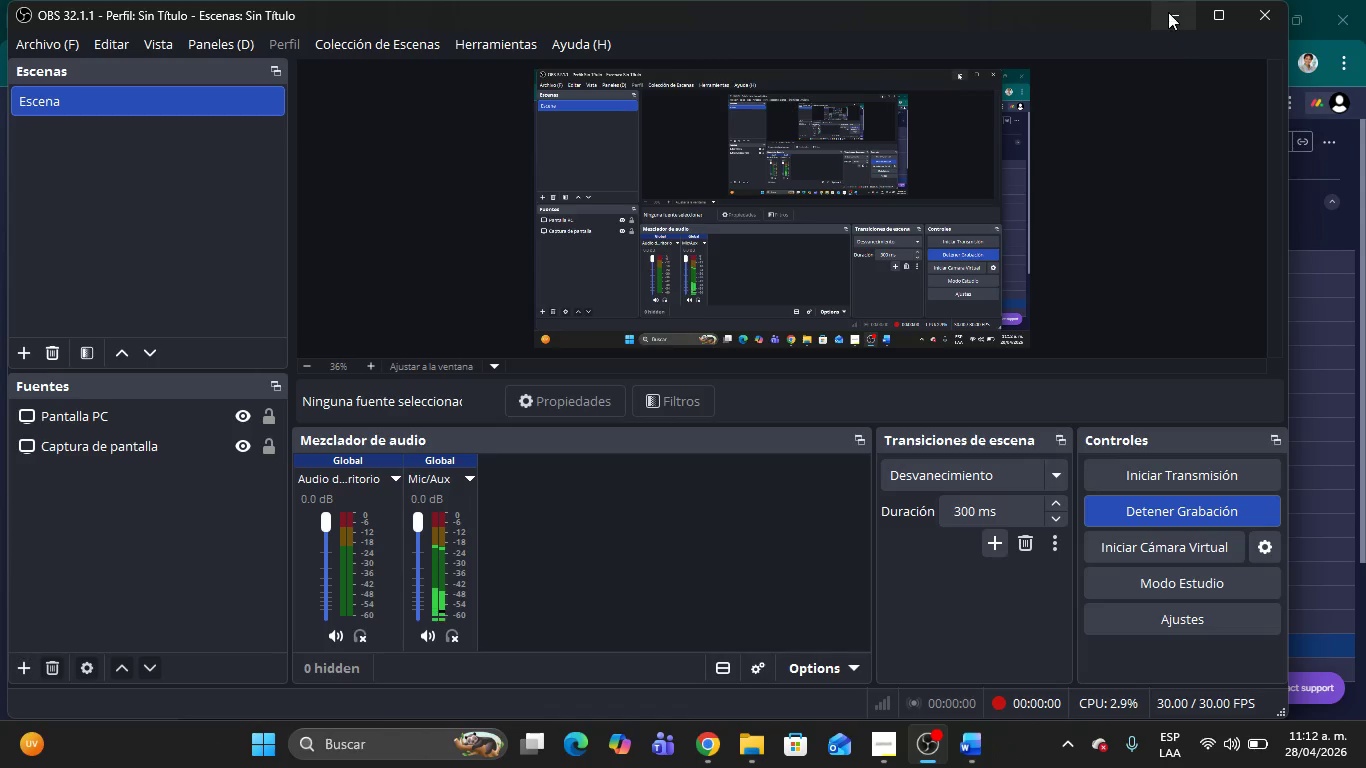 
left_click([1168, 12])
 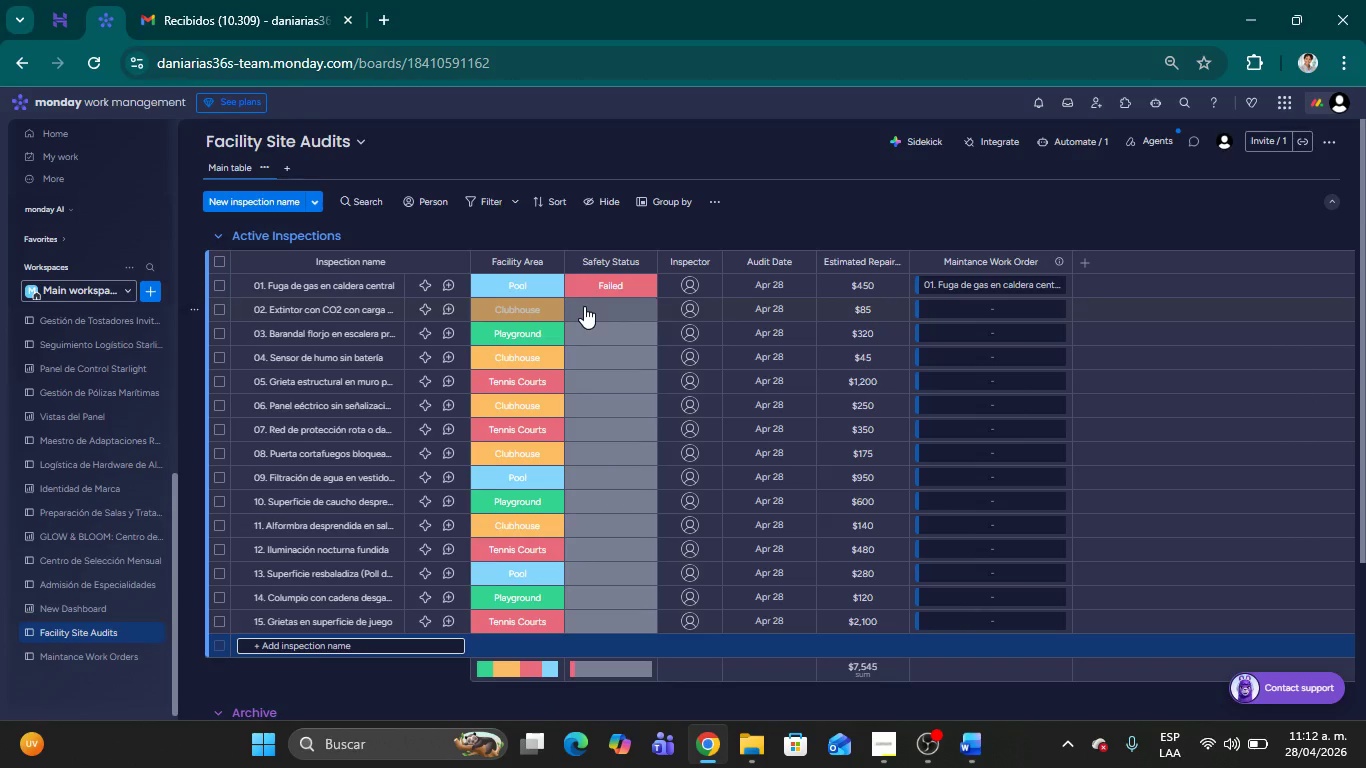 
left_click([584, 306])
 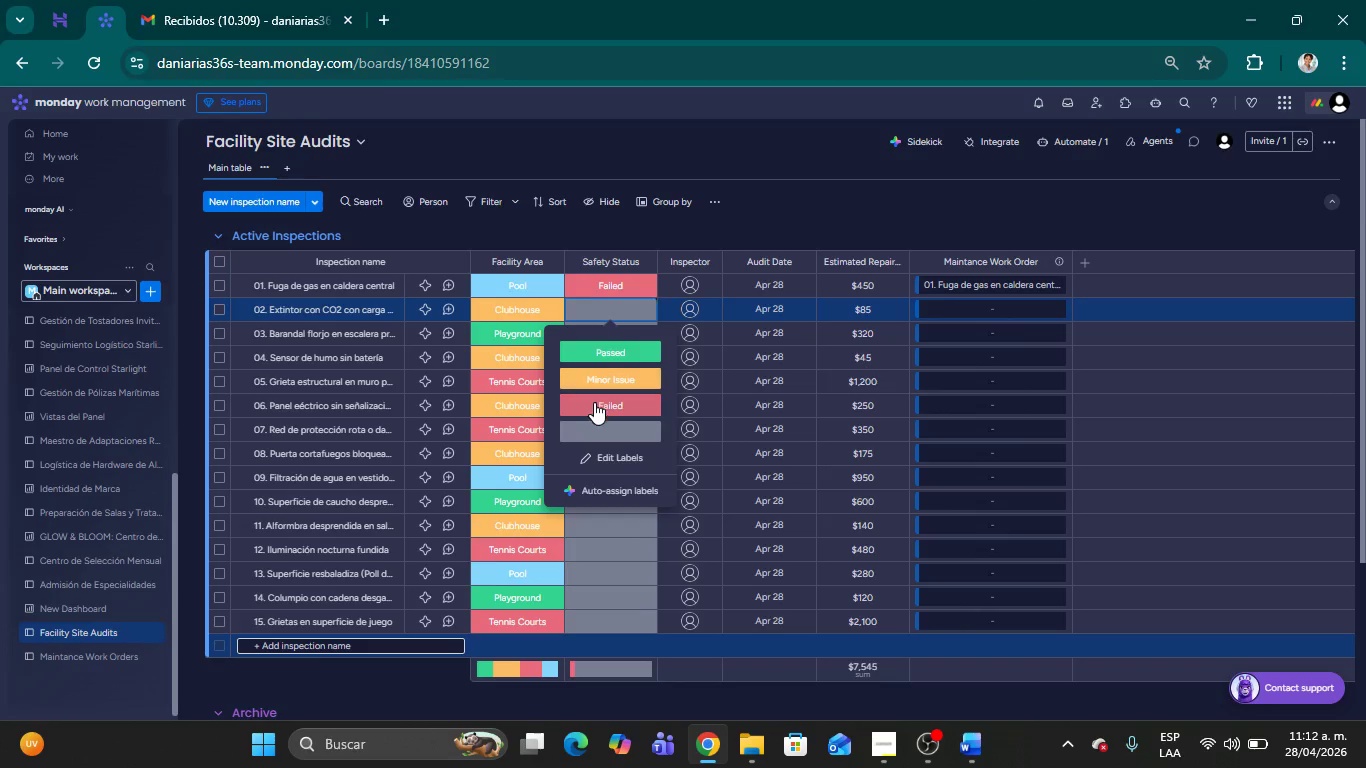 
left_click([594, 403])
 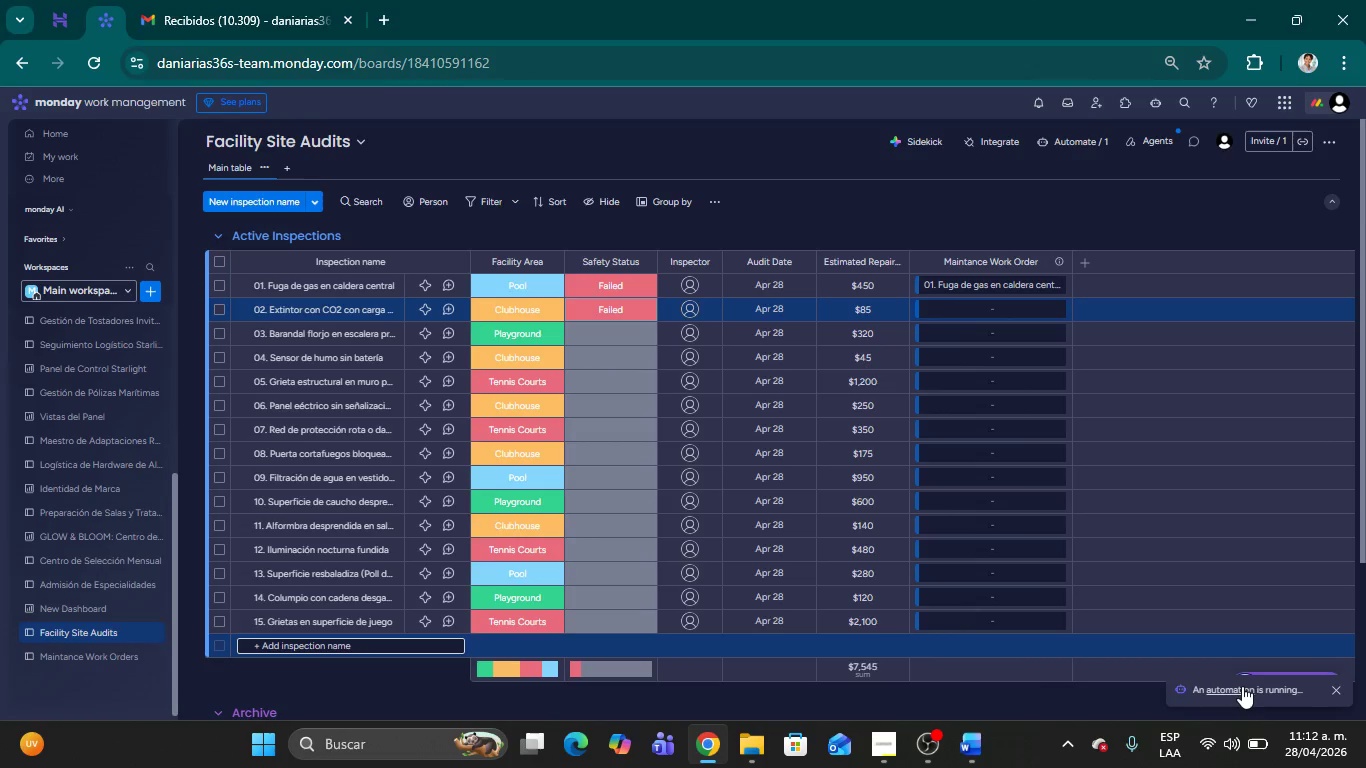 
wait(8.62)
 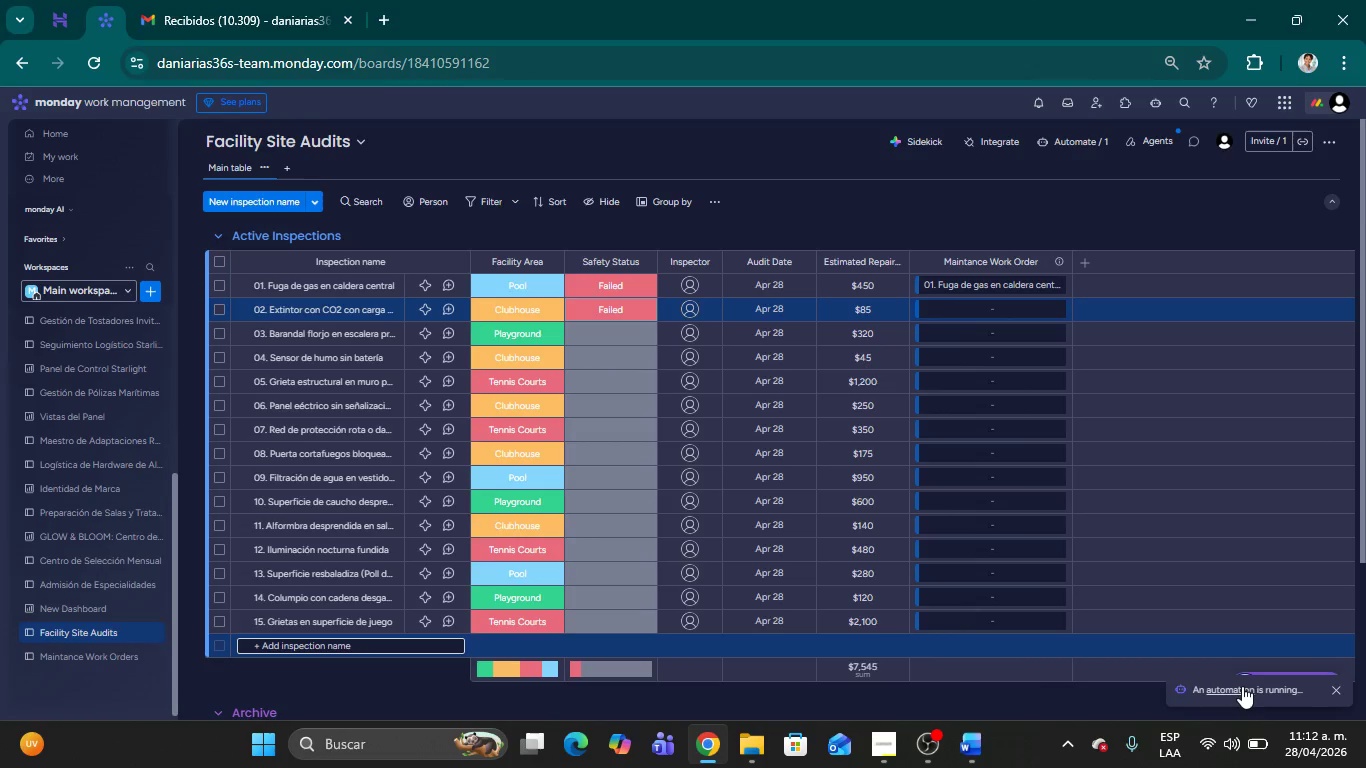 
left_click([1045, 108])
 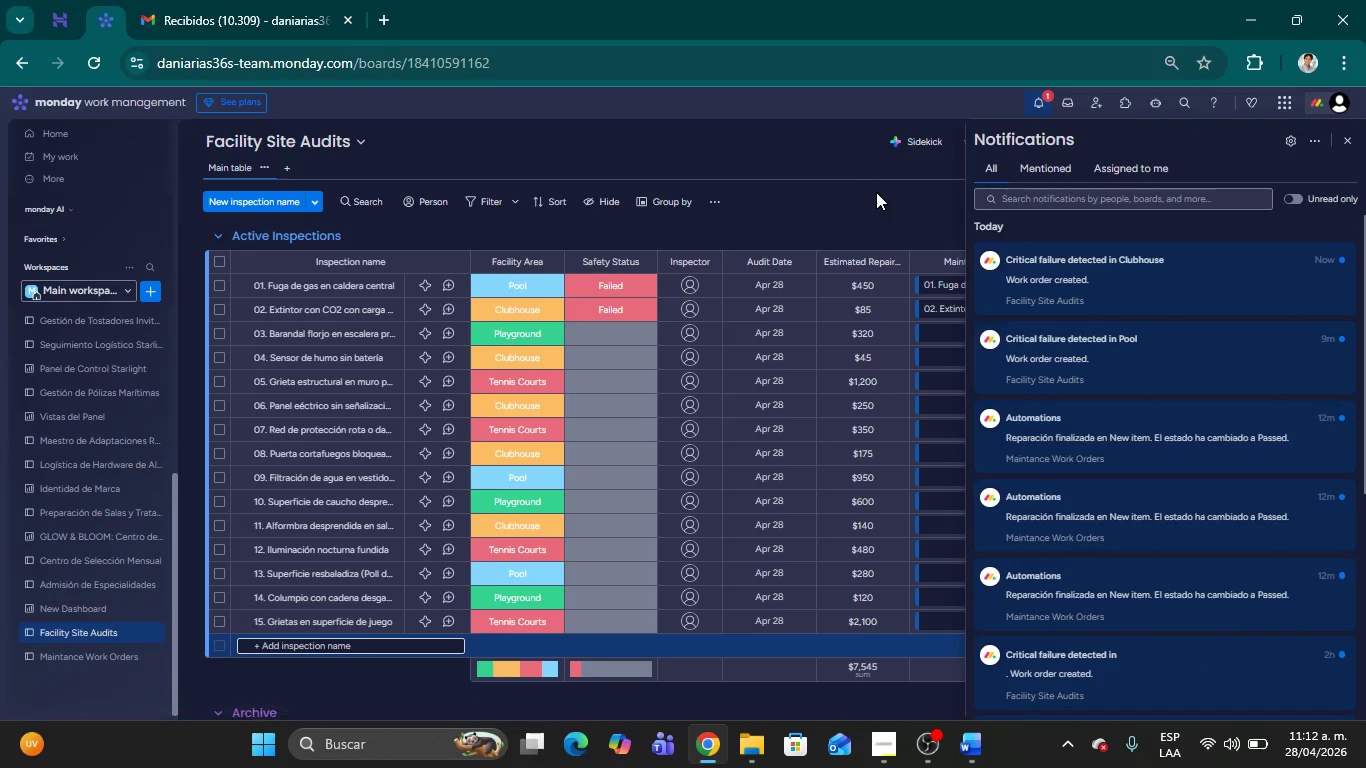 
wait(5.2)
 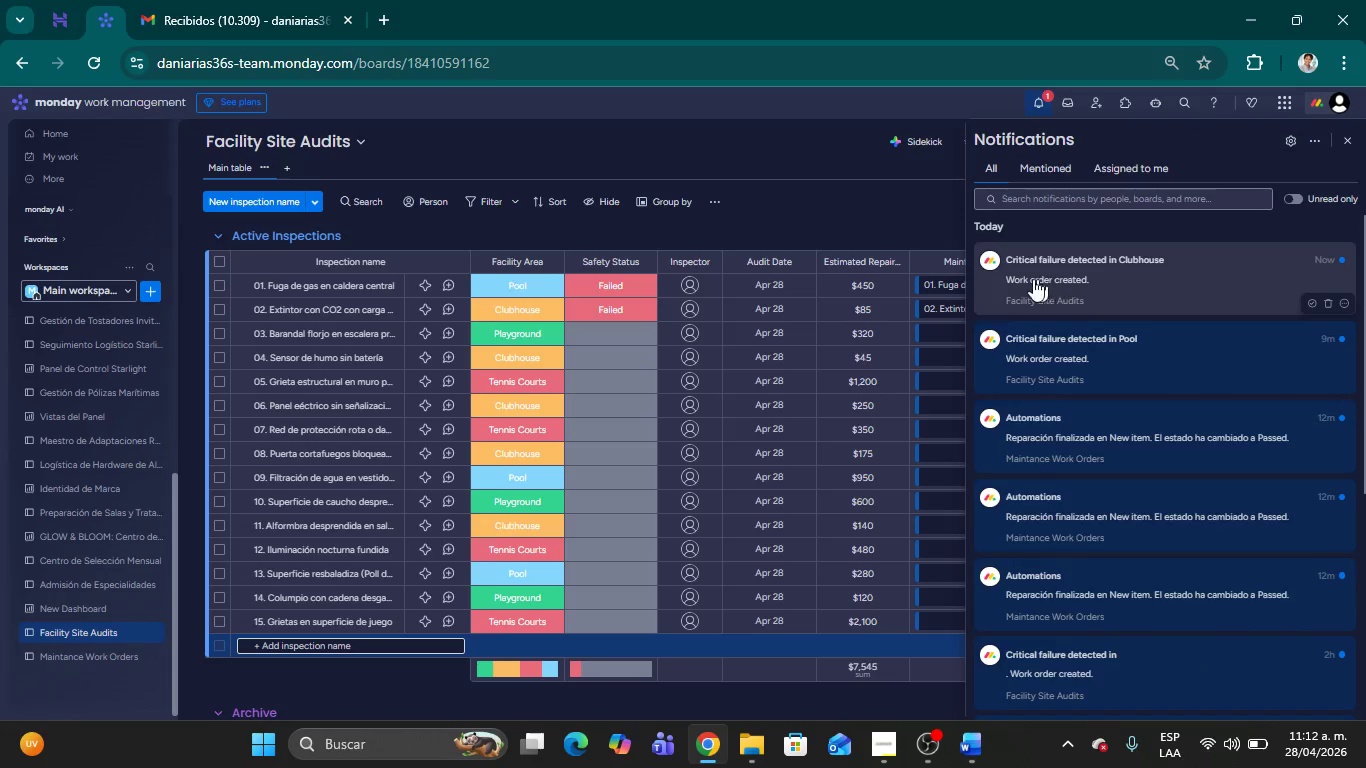 
left_click([31, 665])
 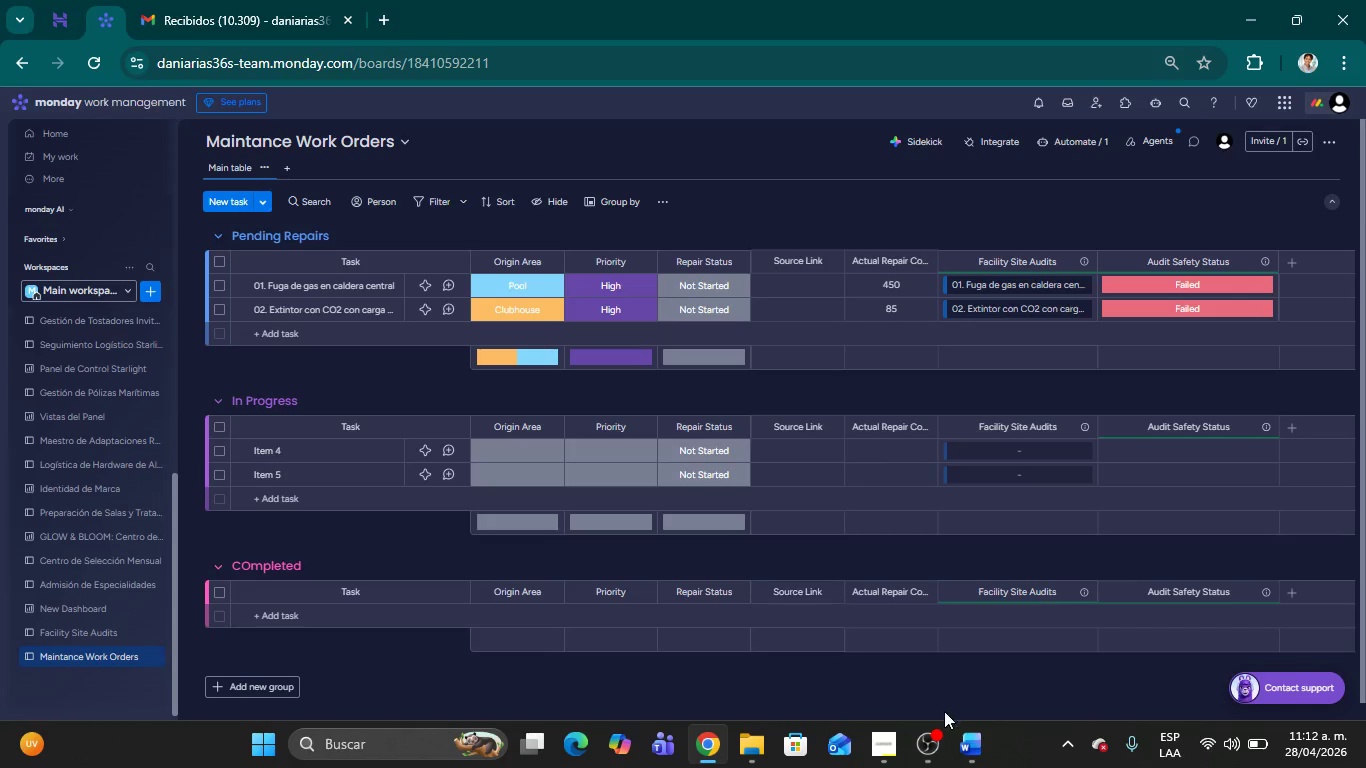 
wait(6.8)
 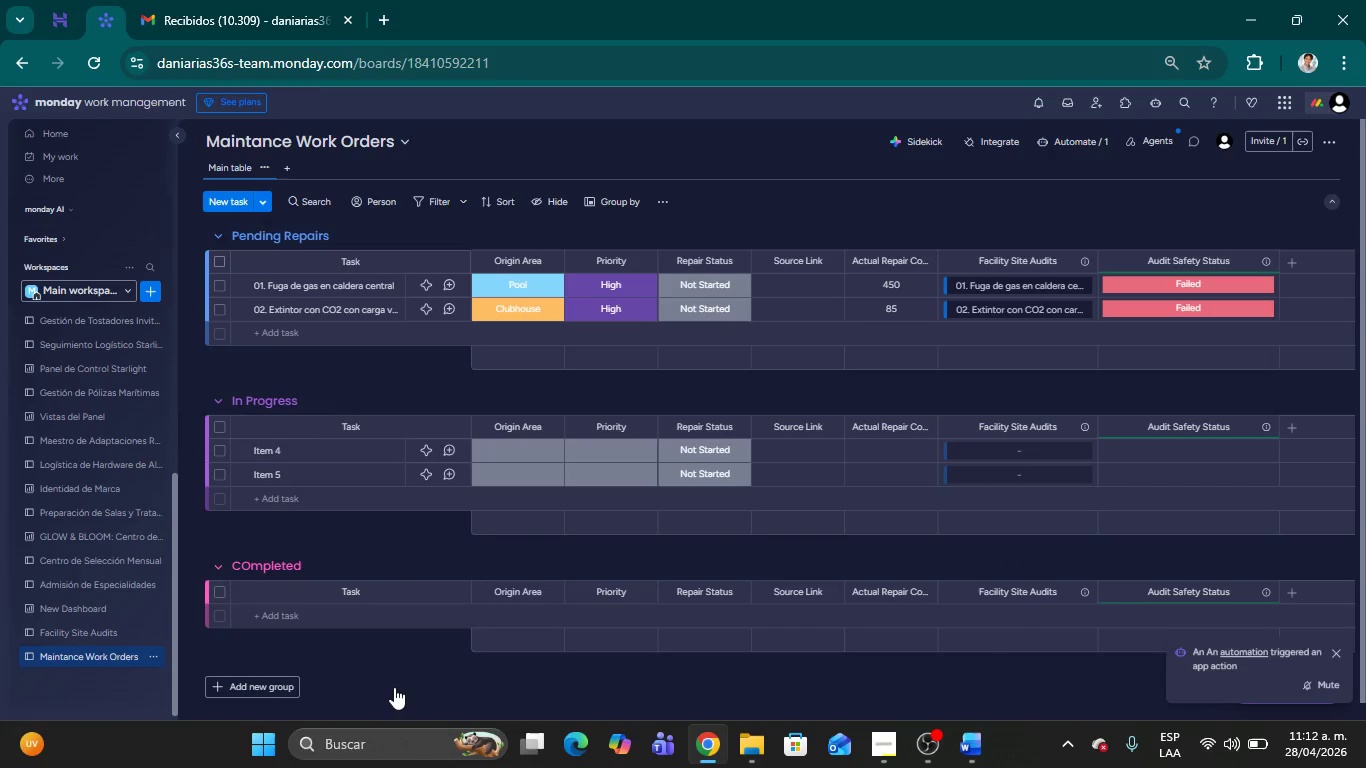 
left_click([930, 743])
 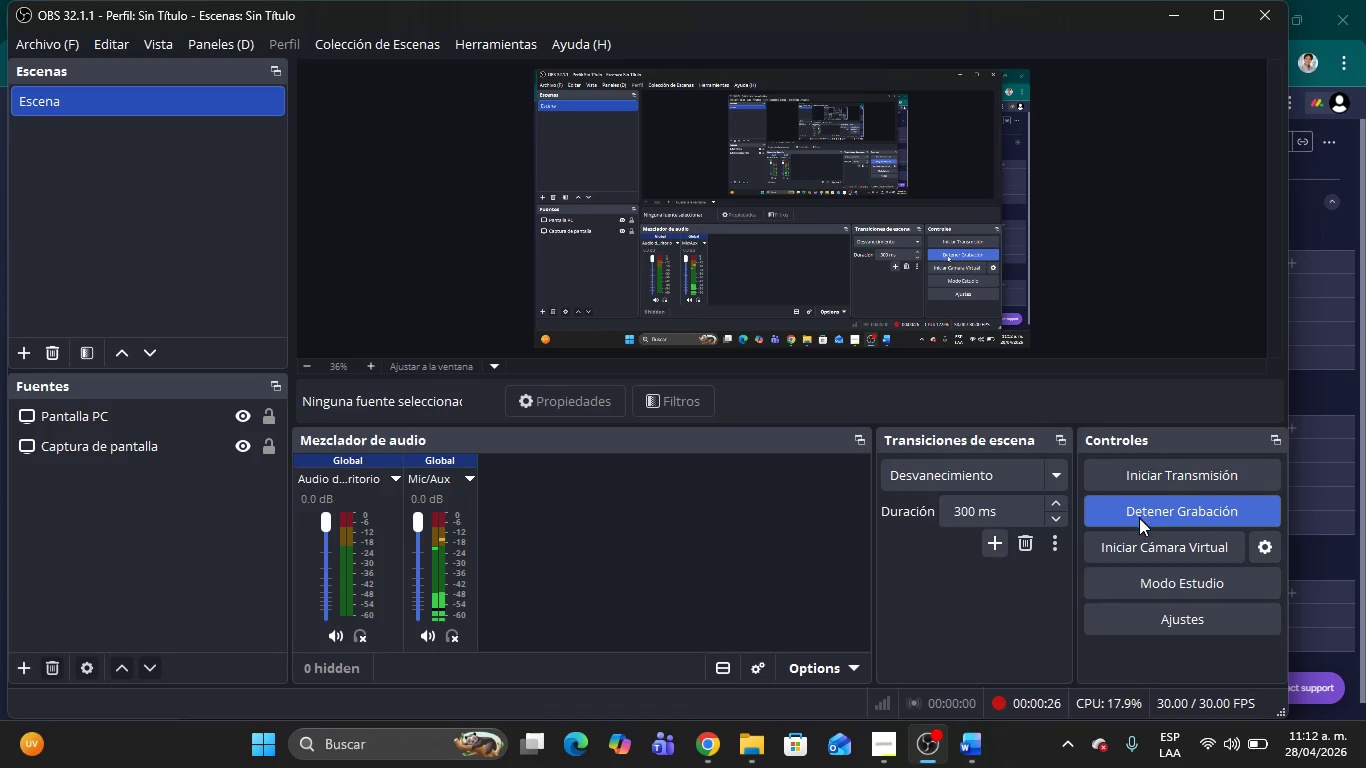 
left_click([1135, 517])
 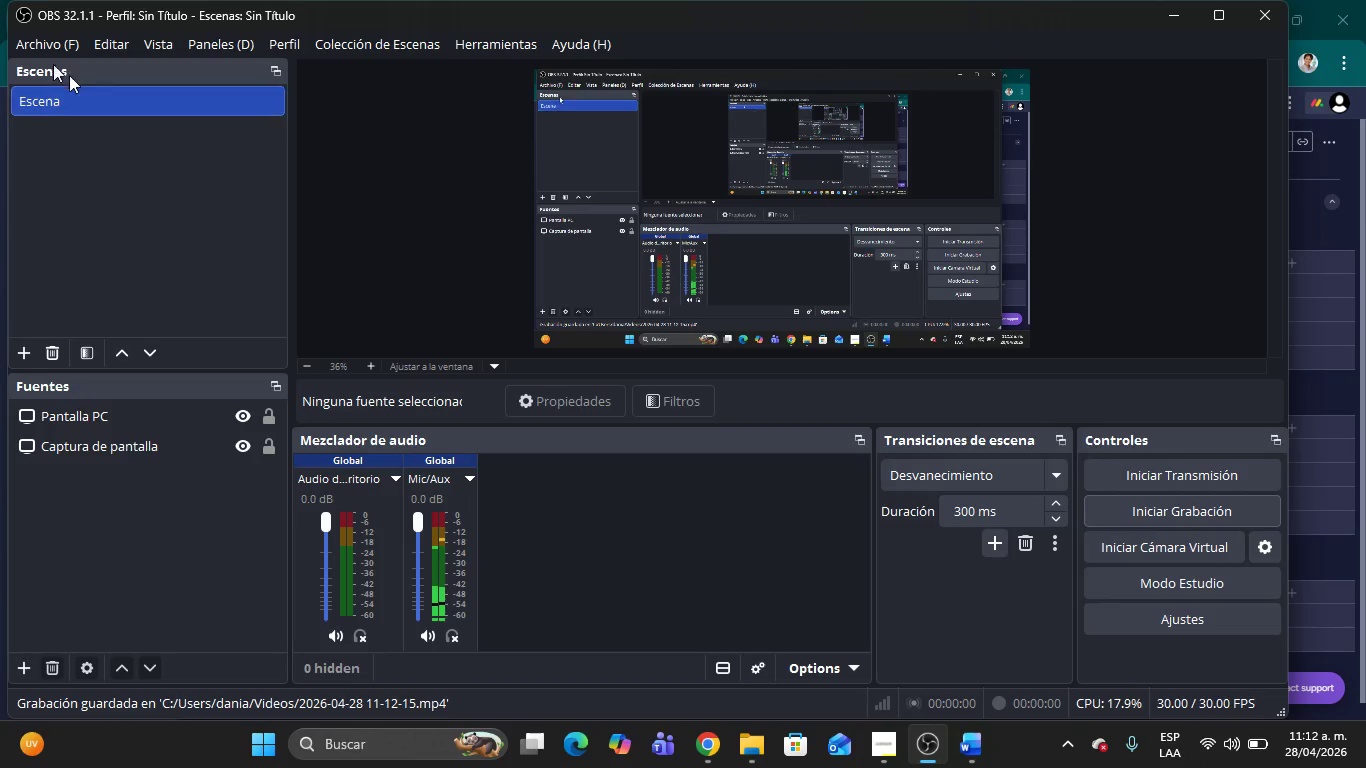 
left_click([48, 49])
 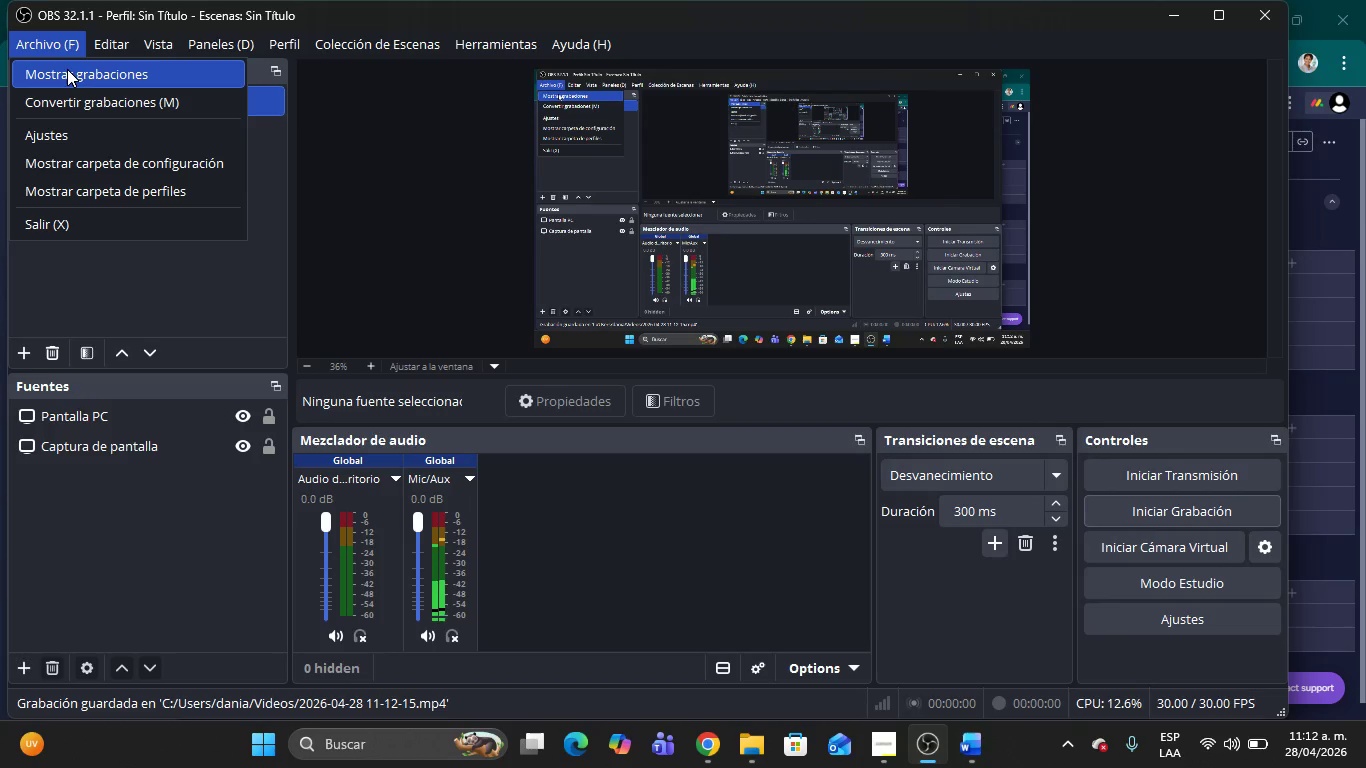 
left_click([67, 69])
 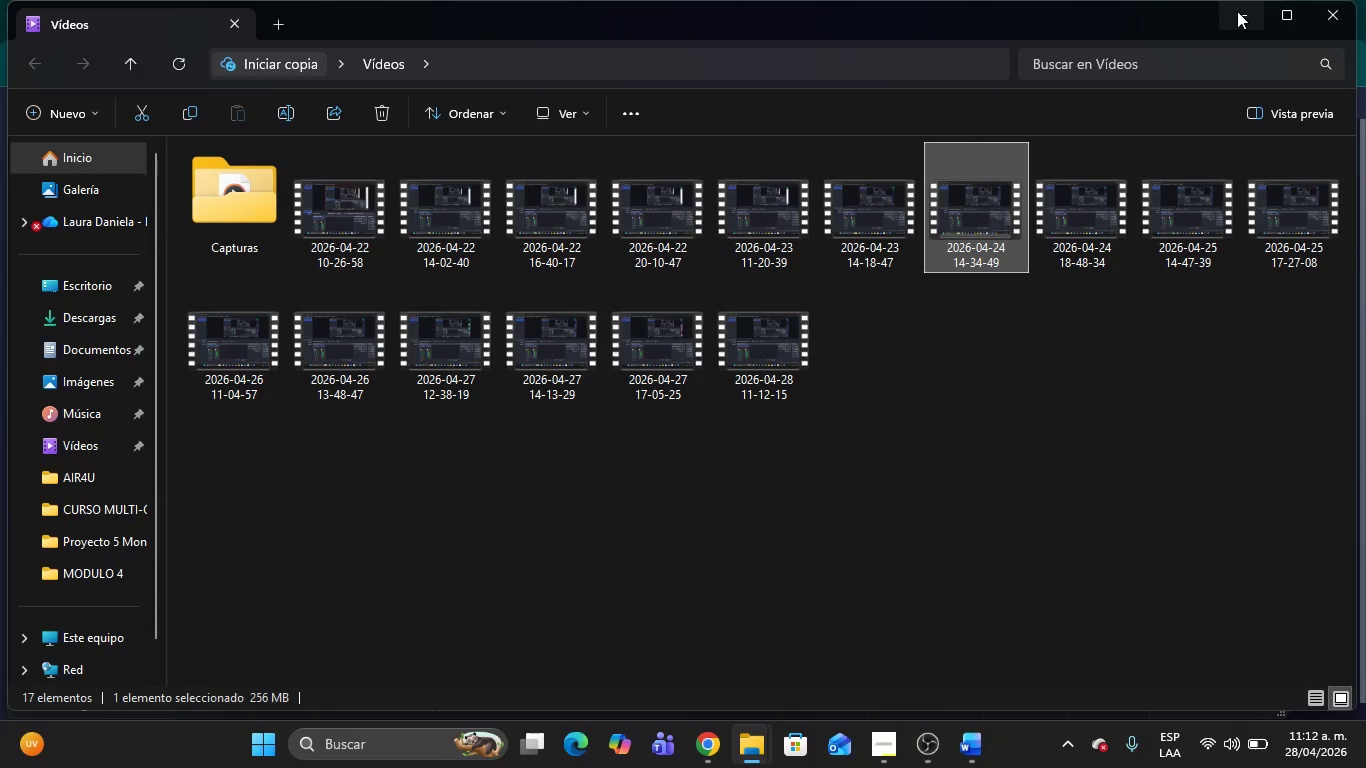 
left_click([1237, 11])
 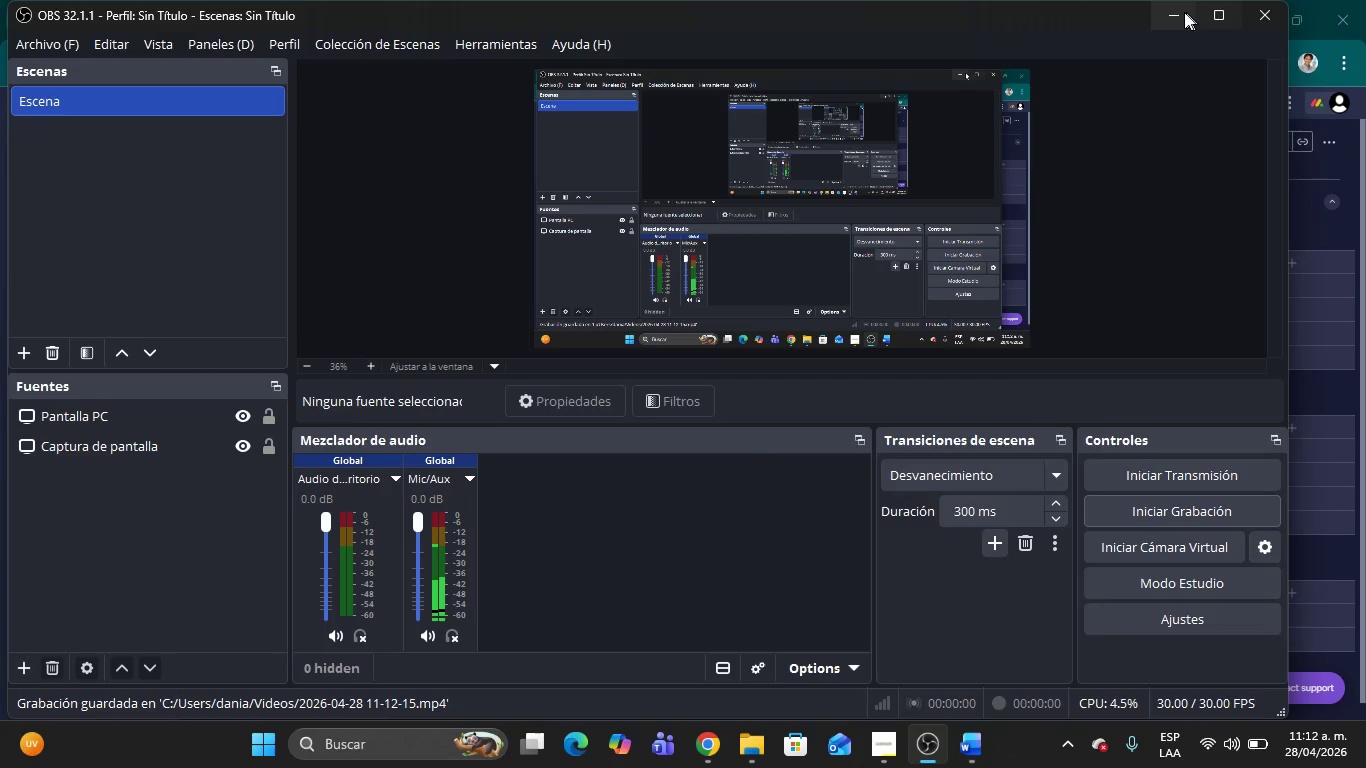 
left_click([1178, 14])
 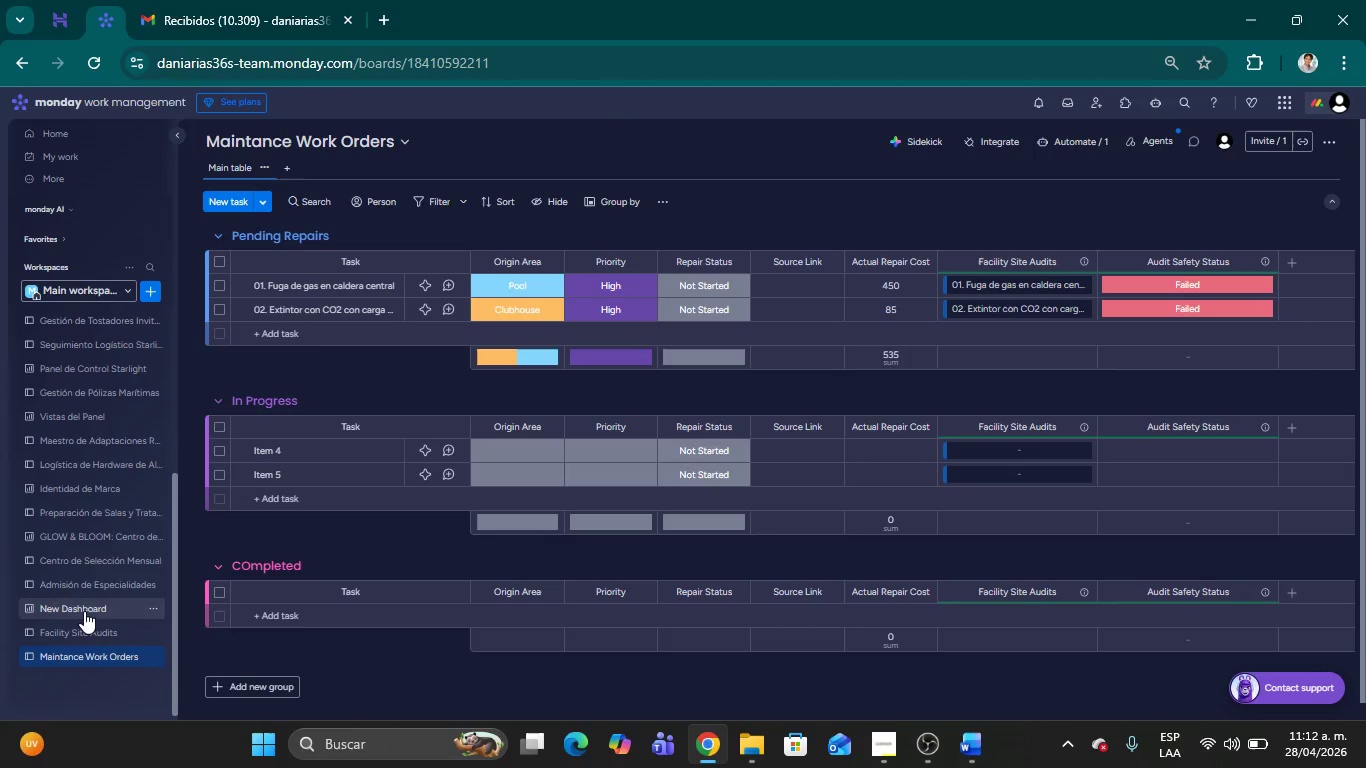 
left_click([84, 627])
 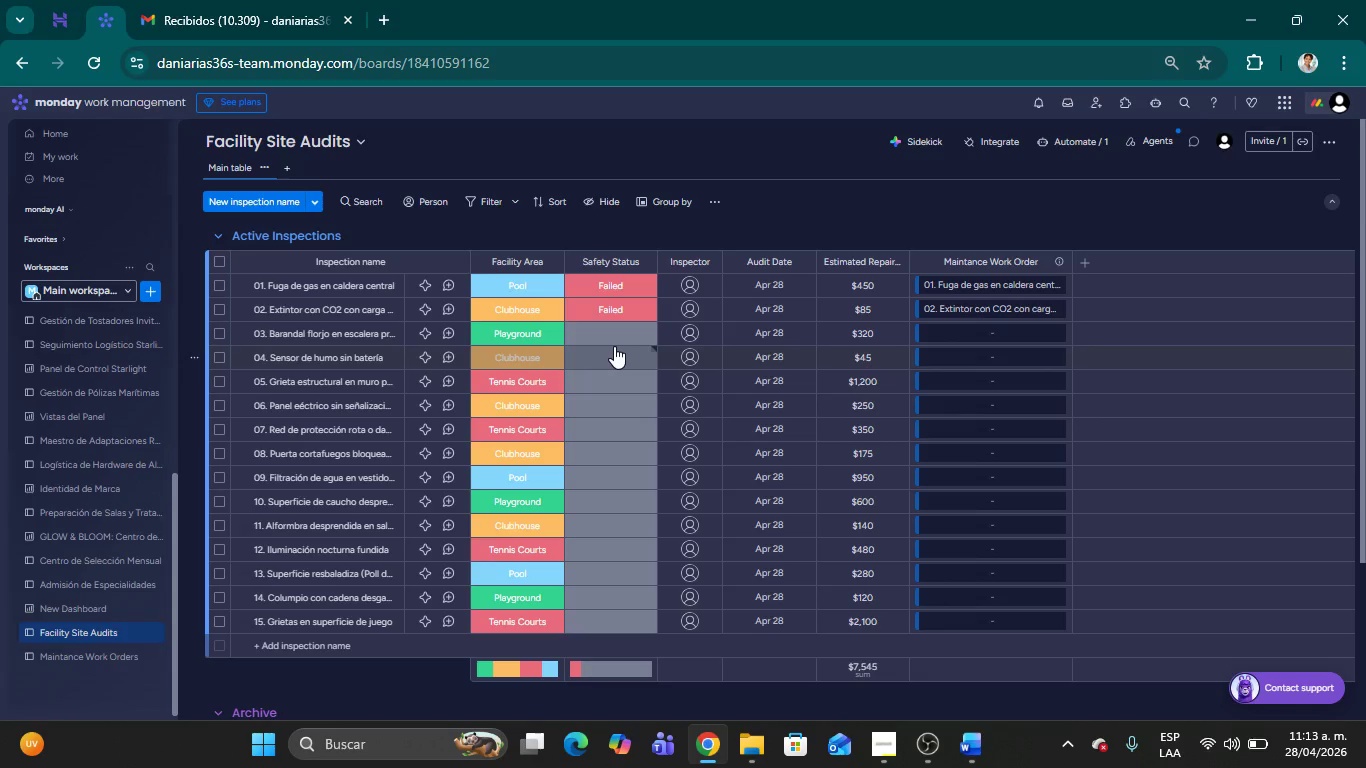 
wait(25.47)
 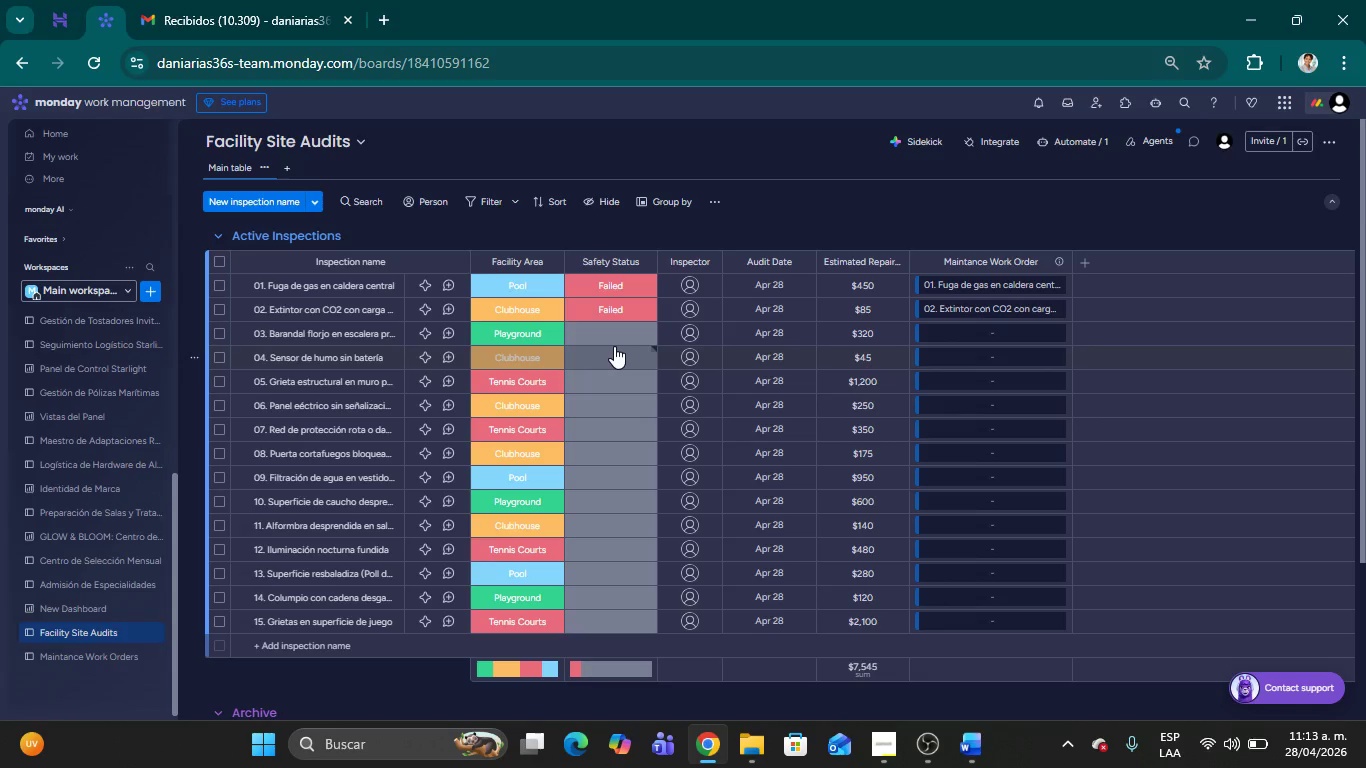 
left_click([813, 675])
 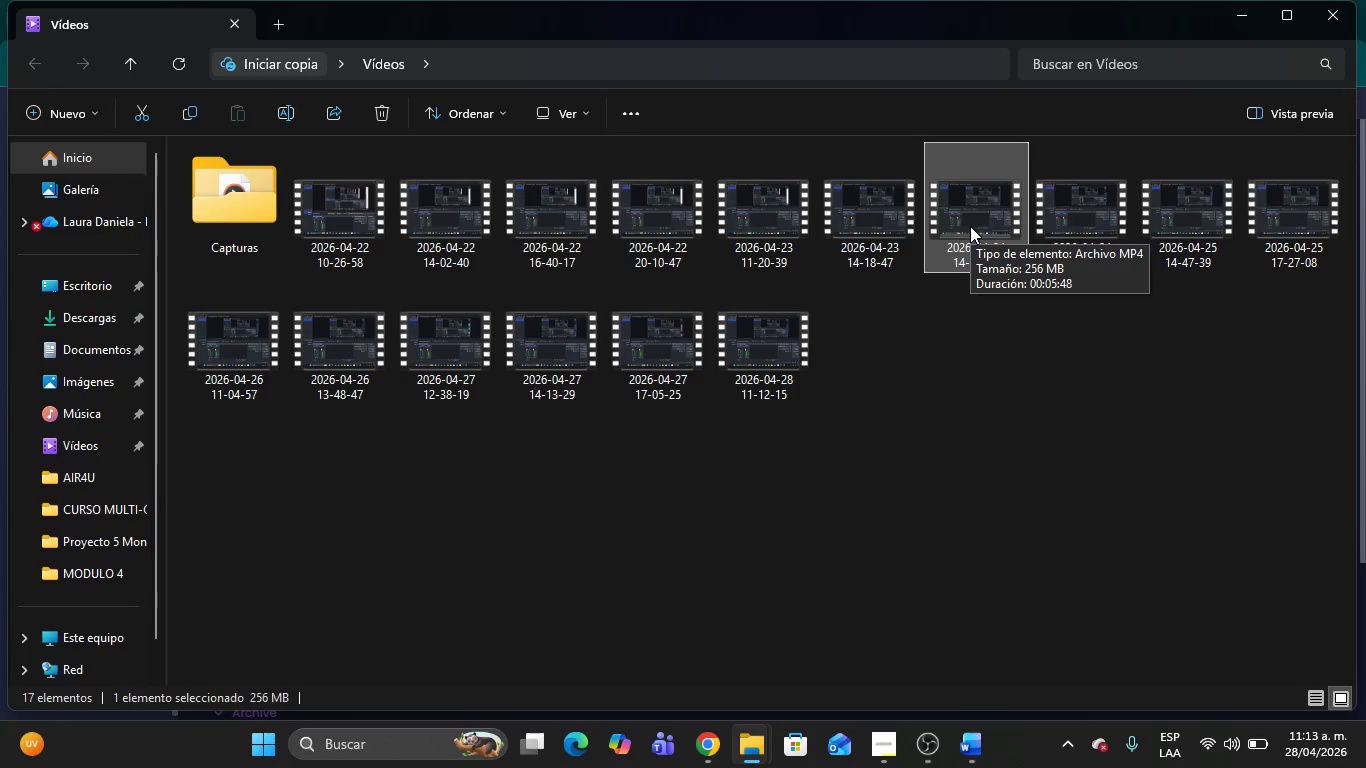 
key(VolumeDown)
 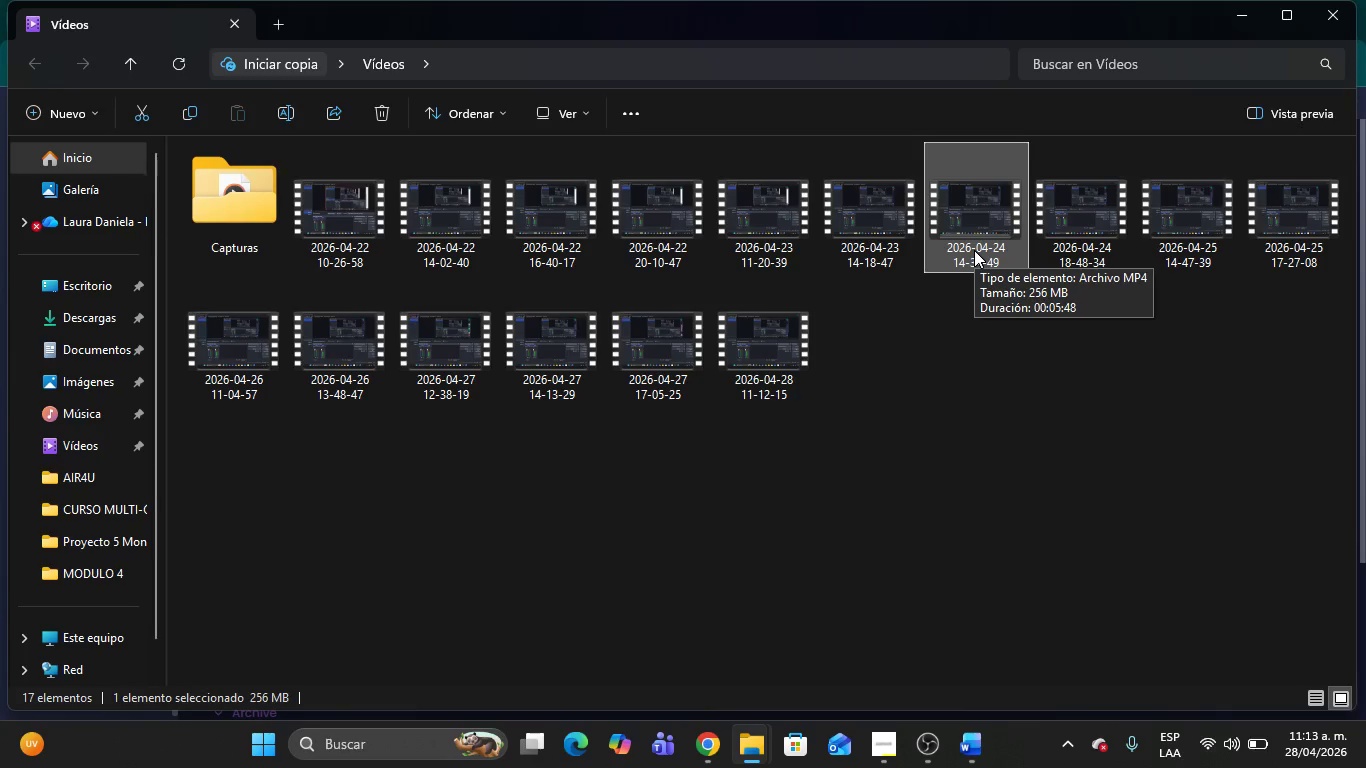 
double_click([974, 250])
 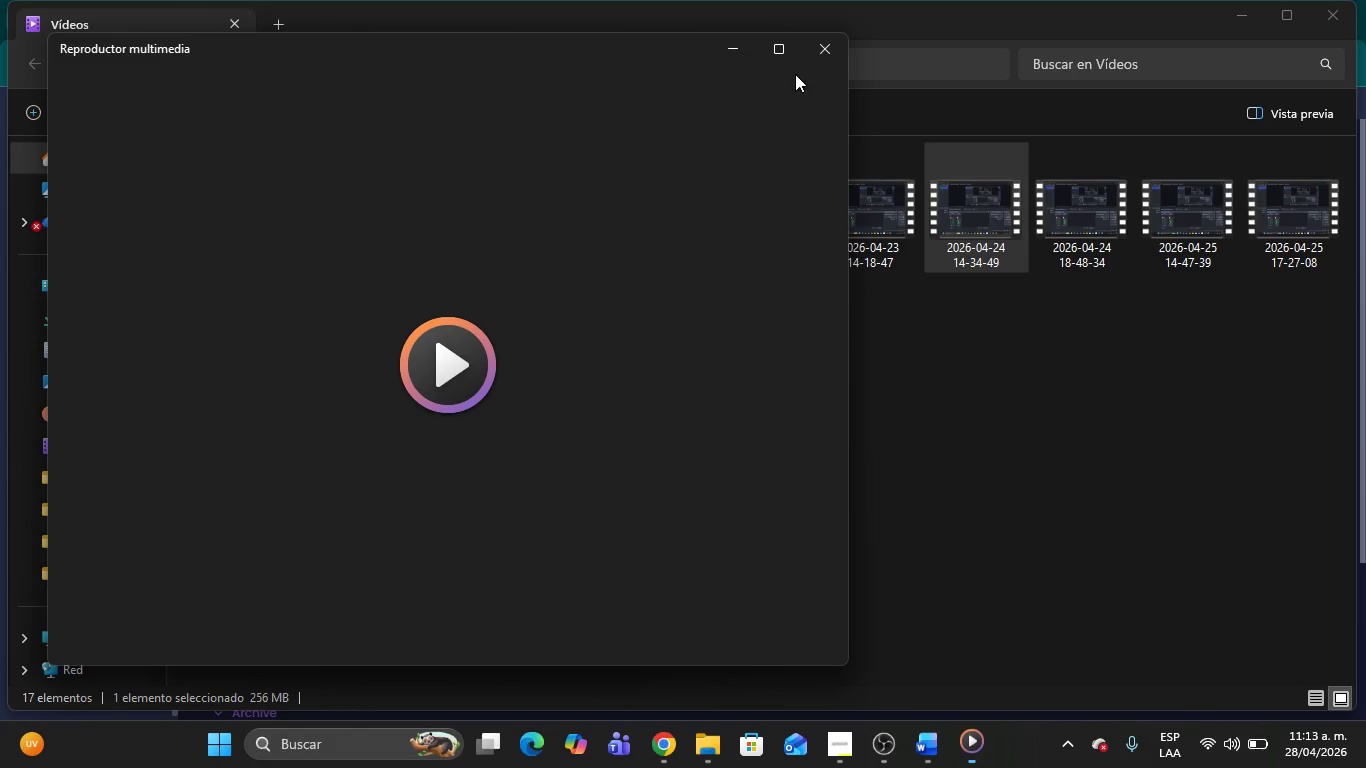 
left_click([819, 55])
 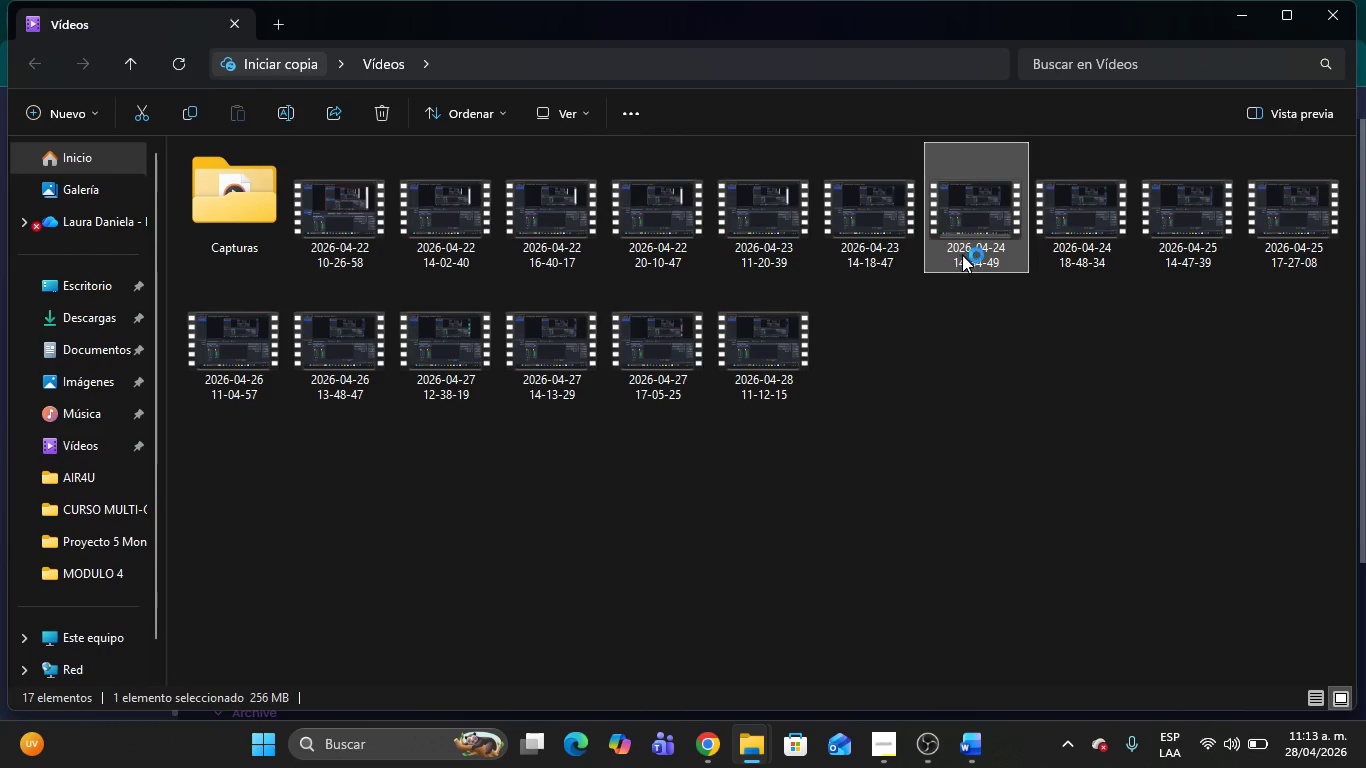 
right_click([963, 257])
 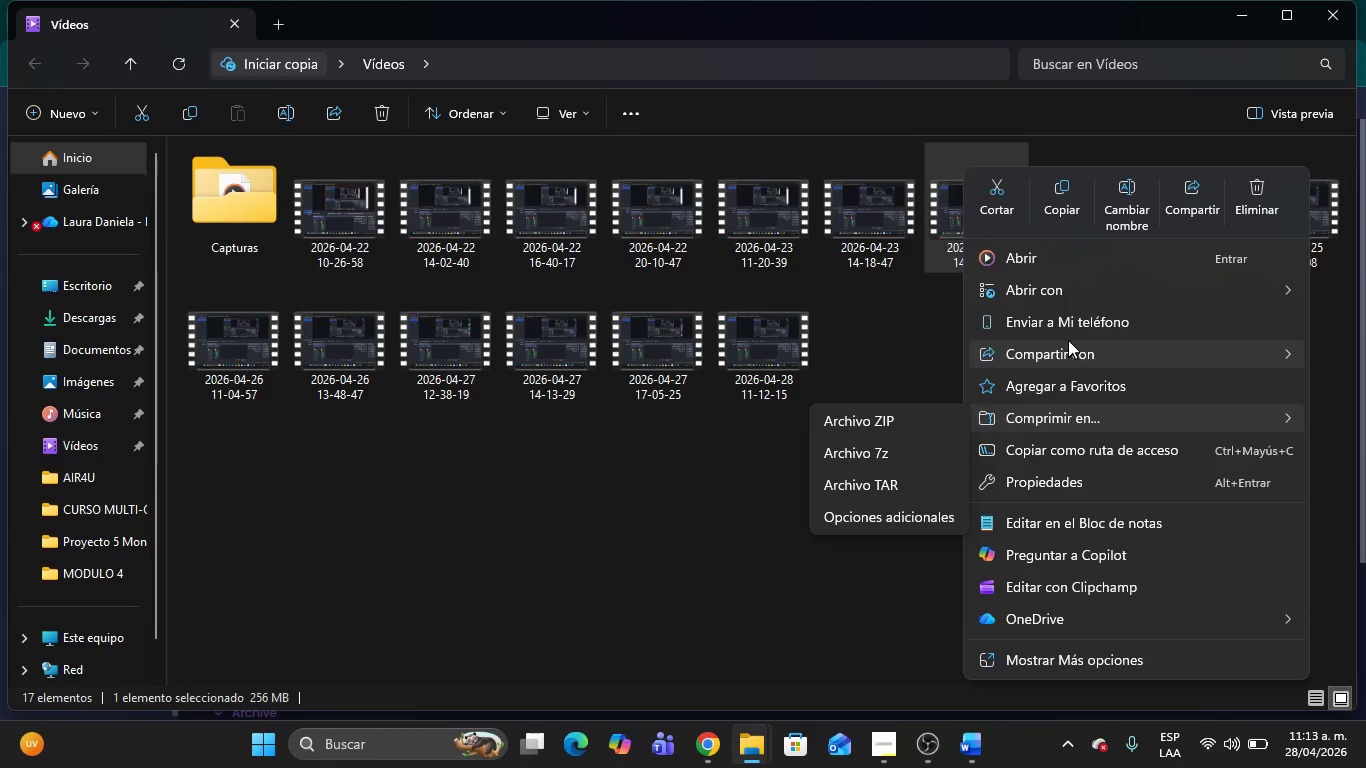 
wait(11.89)
 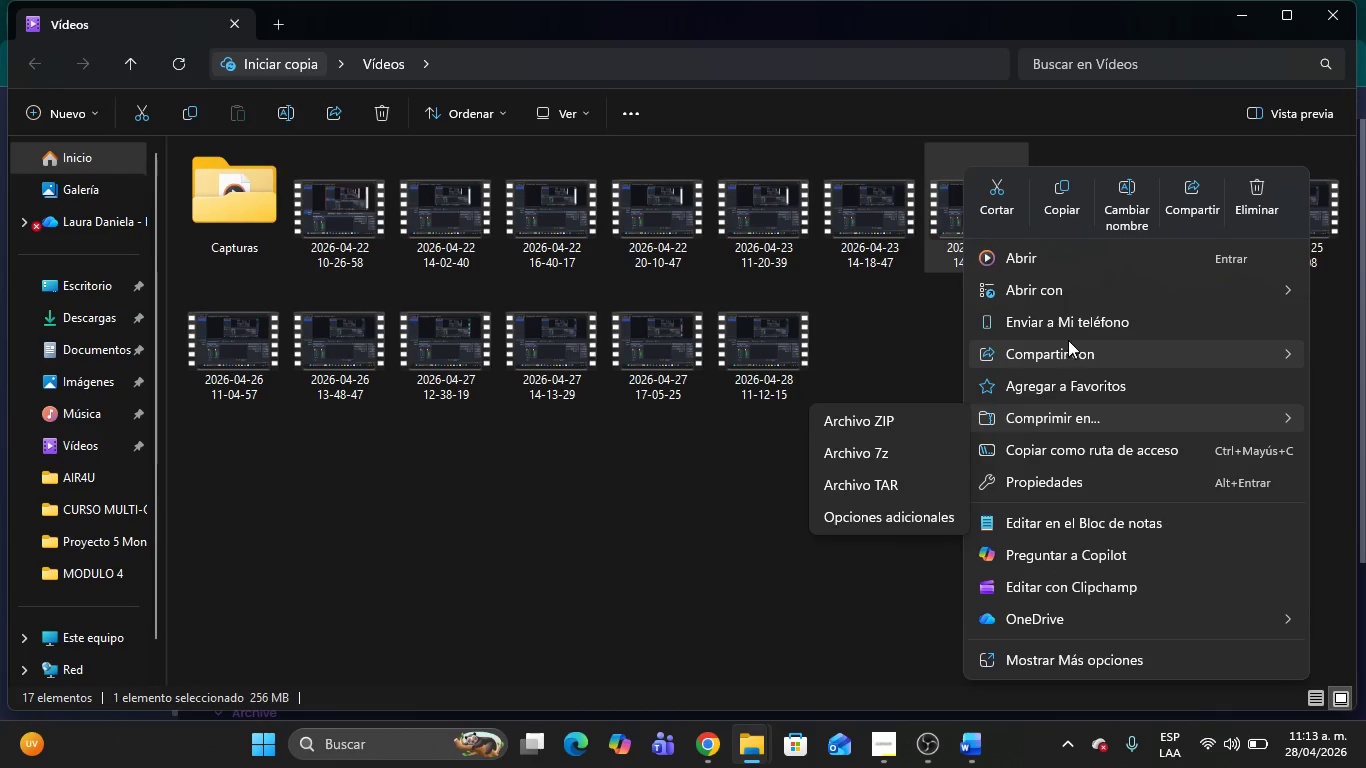 
left_click([1227, 16])
 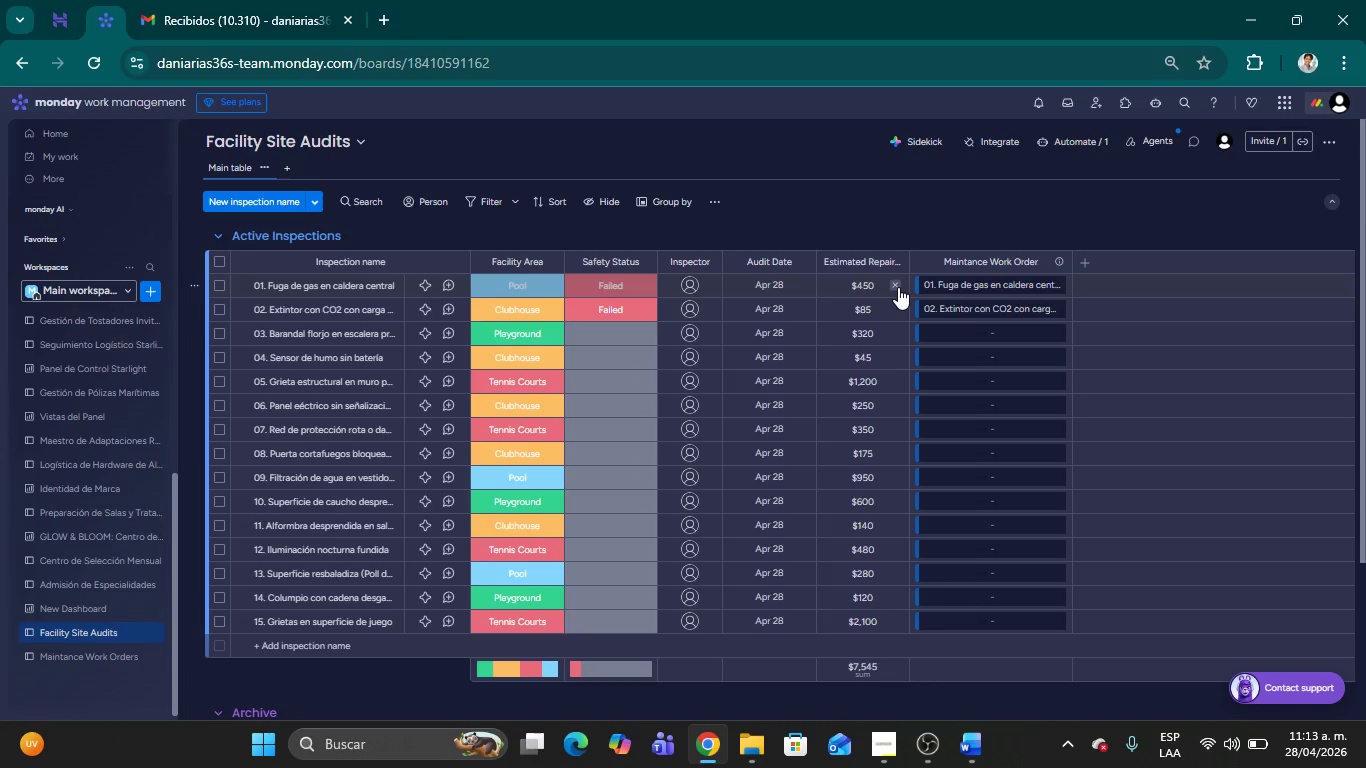 
wait(23.84)
 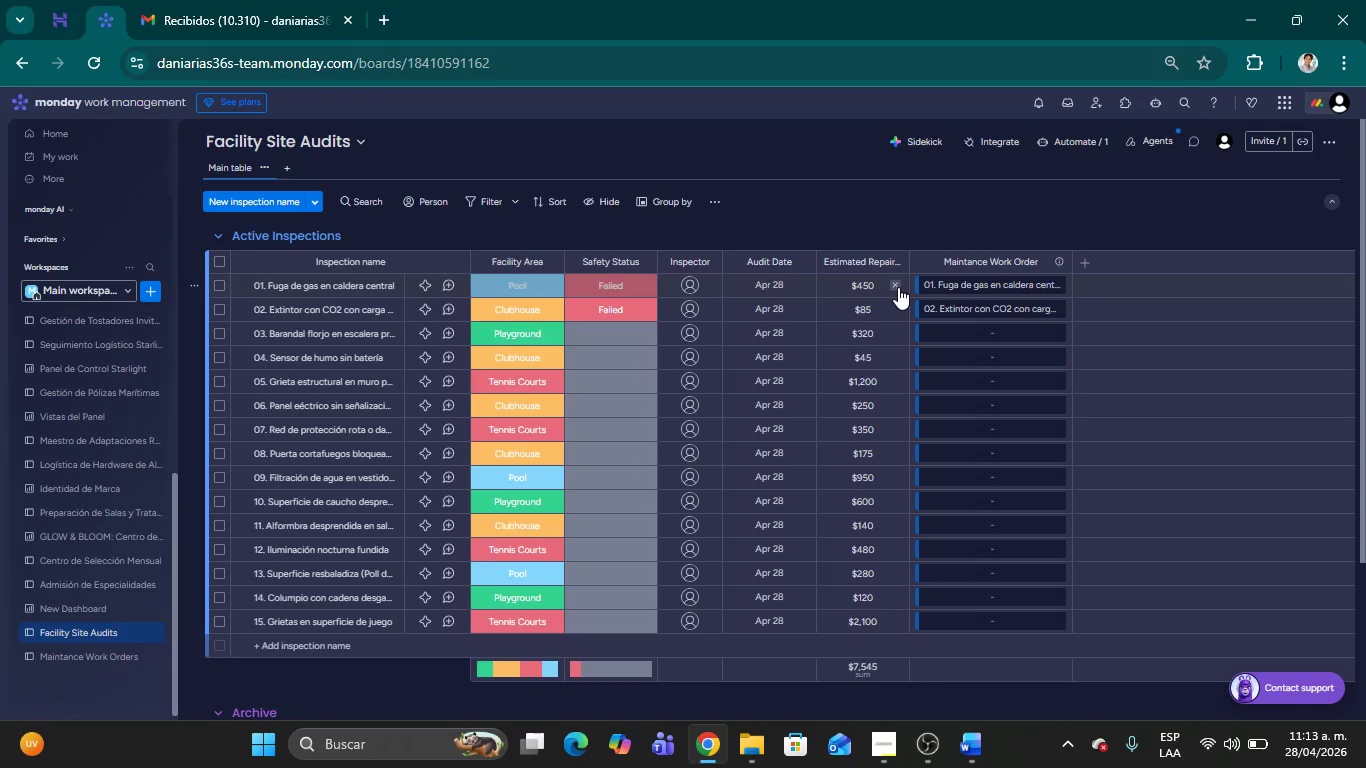 
left_click([1042, 148])
 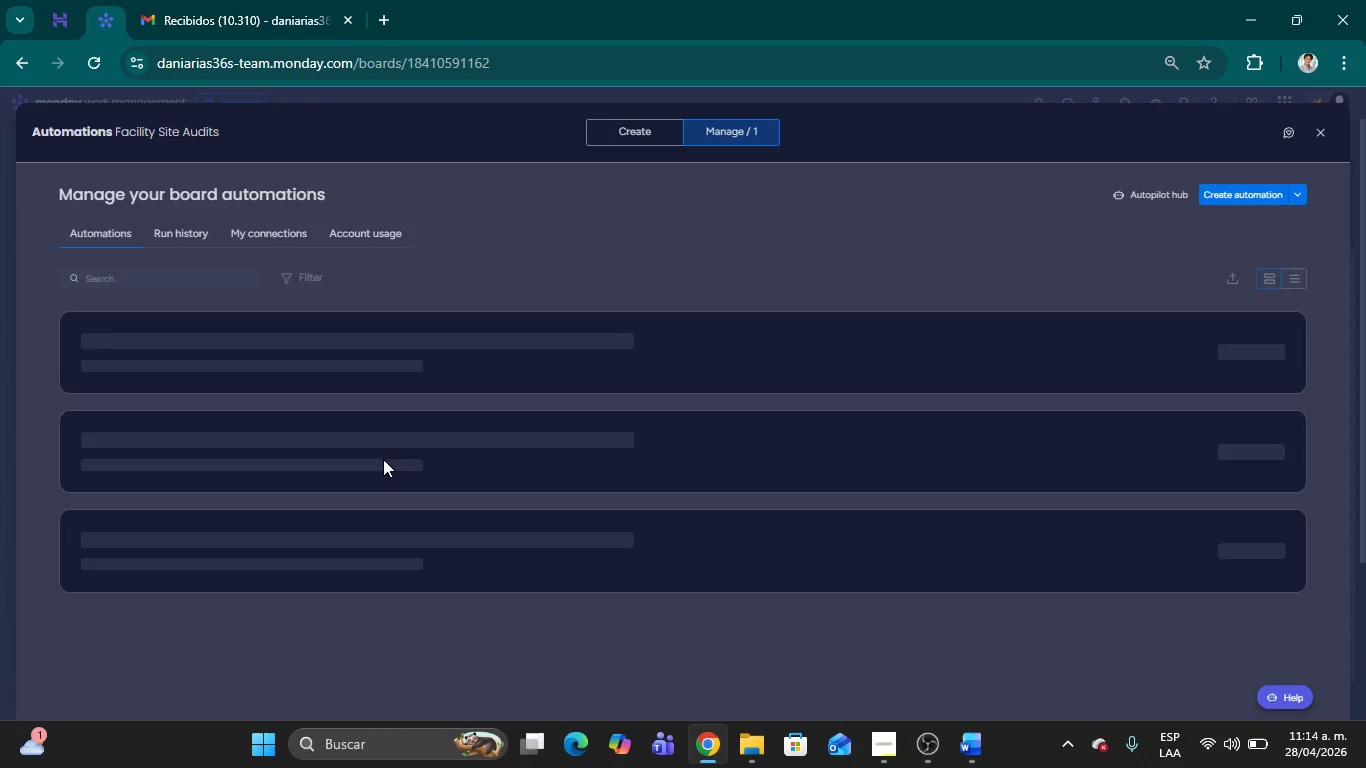 
wait(12.23)
 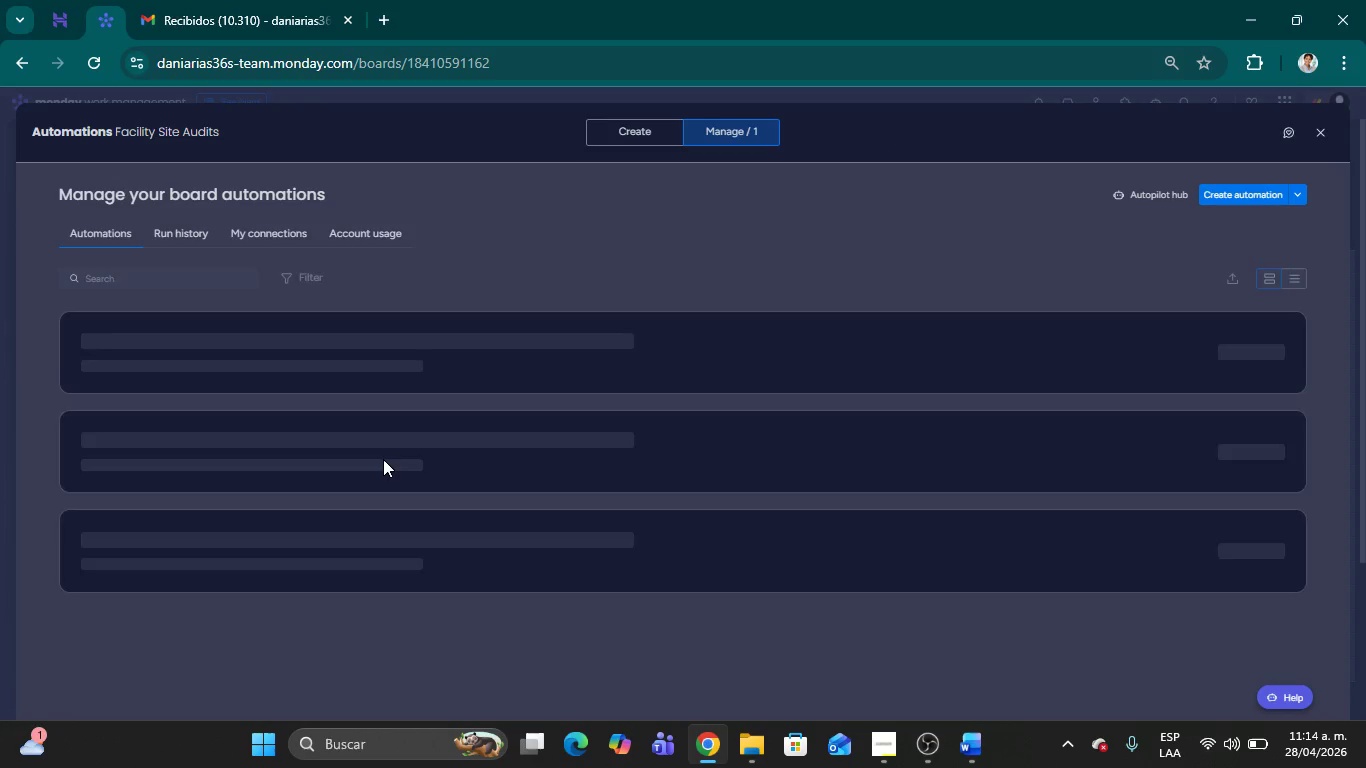 
left_click([865, 362])
 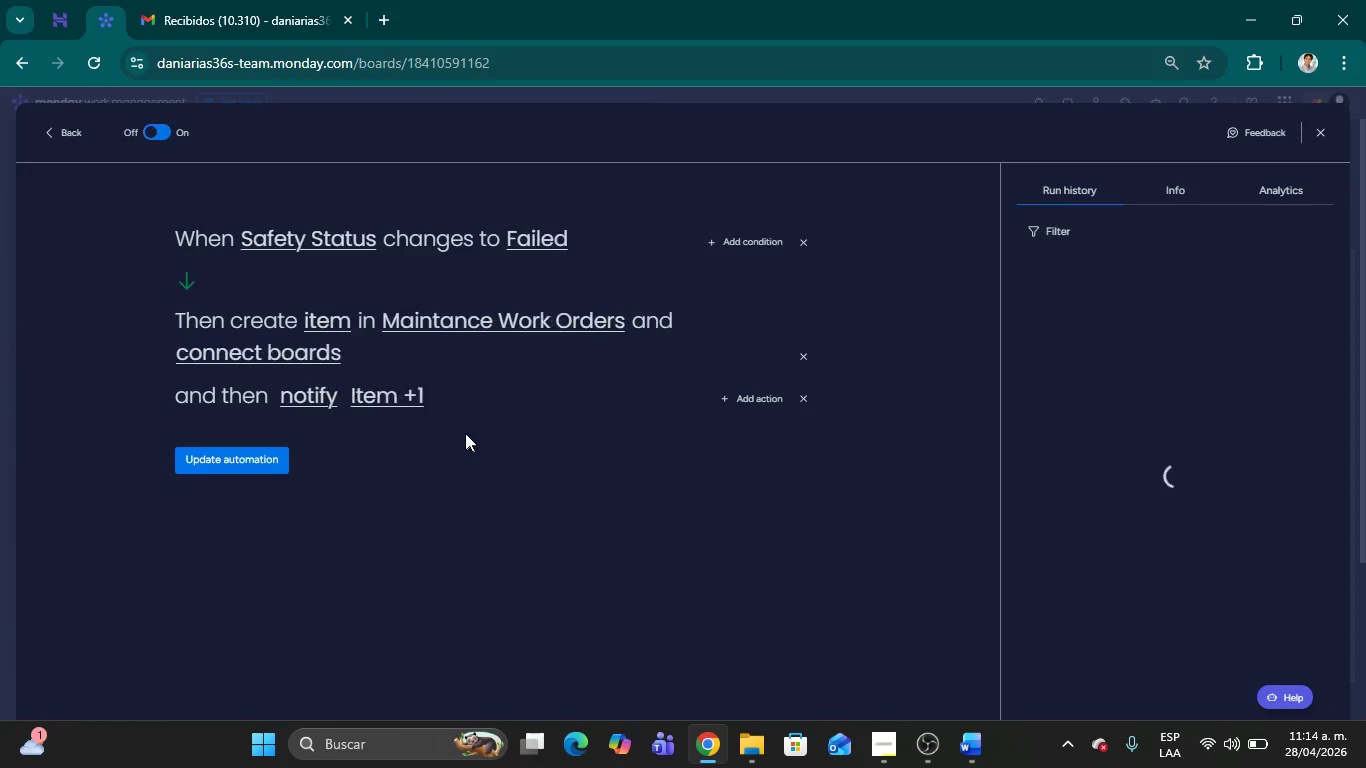 
left_click([375, 399])
 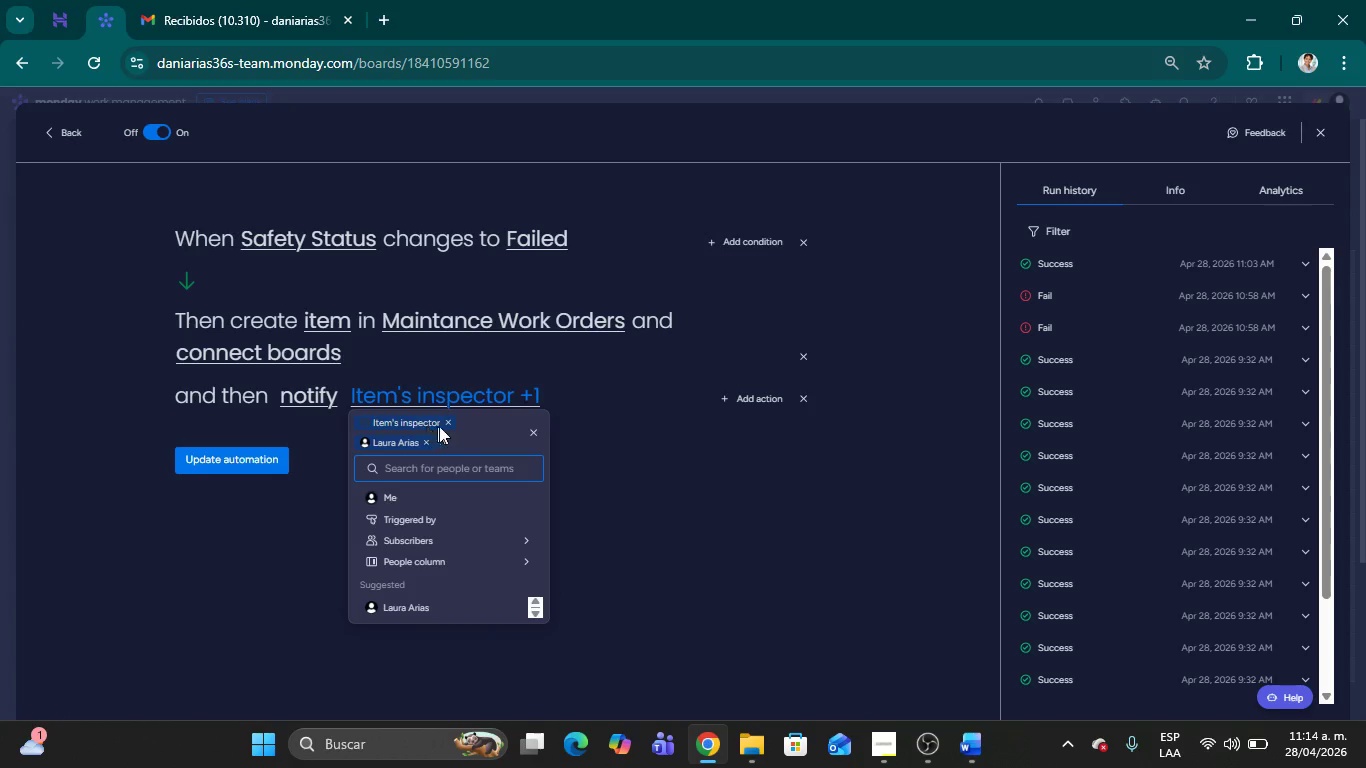 
left_click([448, 425])
 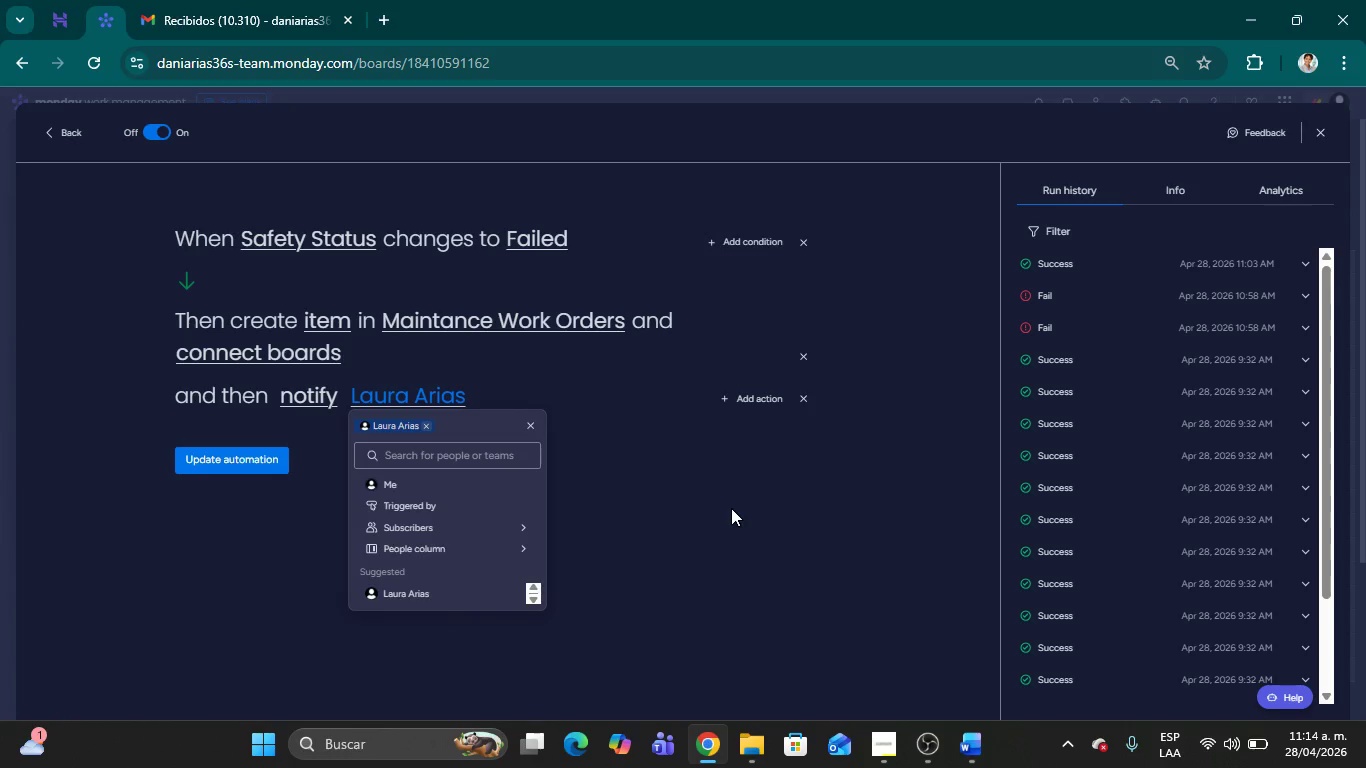 
left_click([731, 508])
 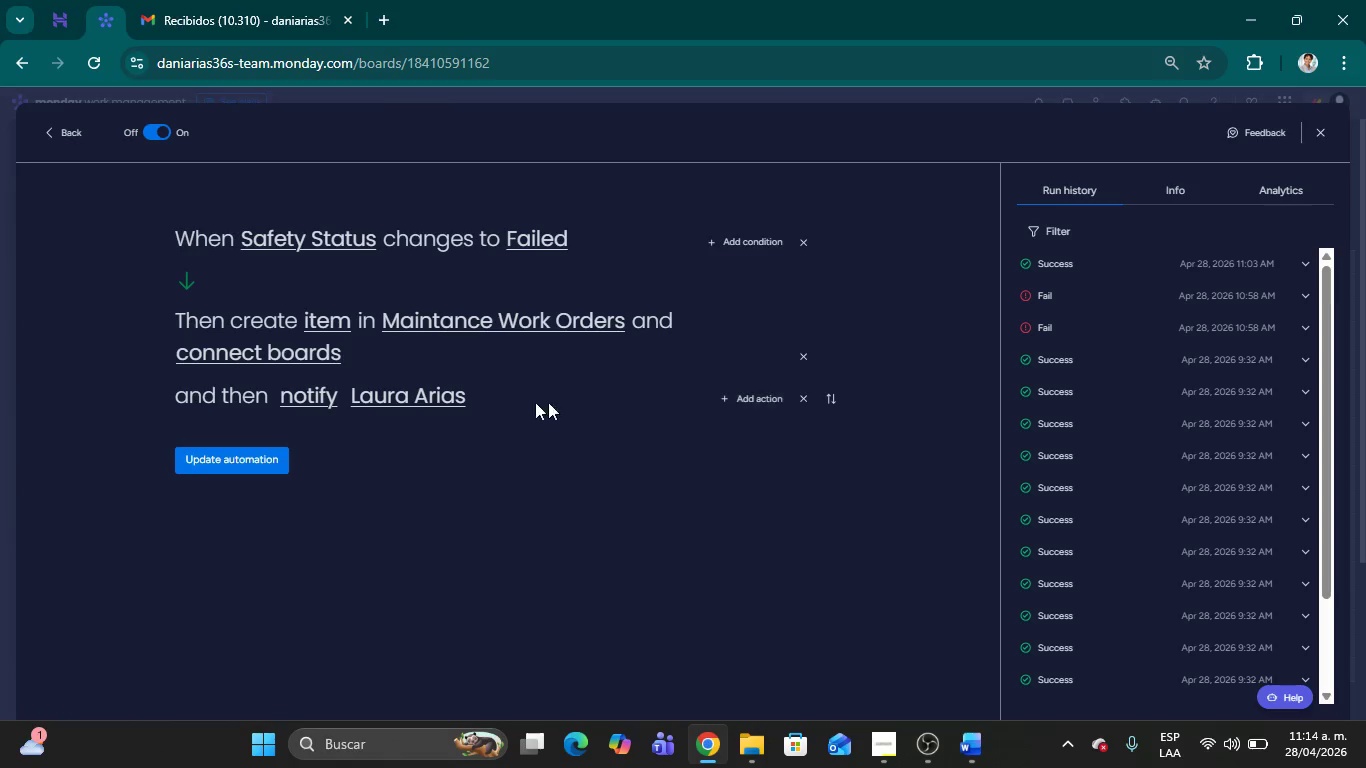 
left_click([444, 400])
 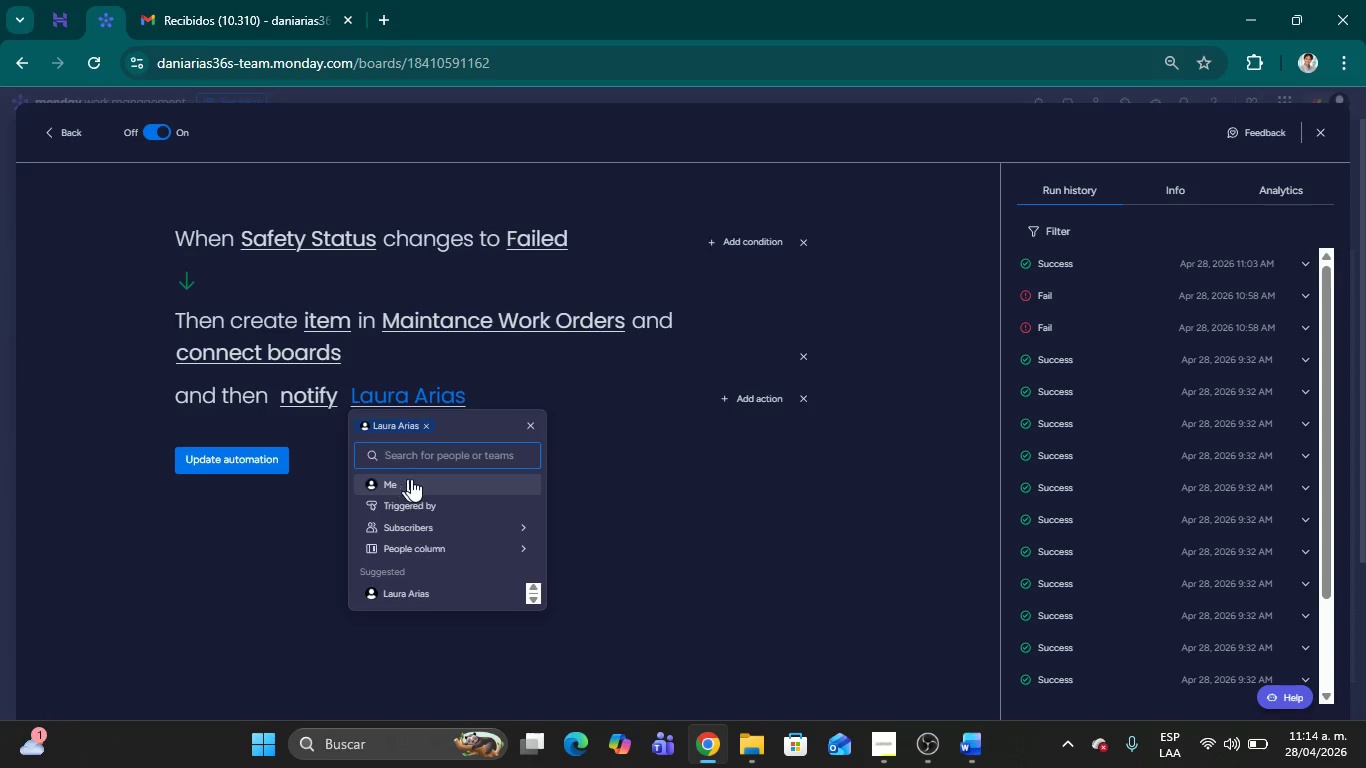 
left_click([414, 481])
 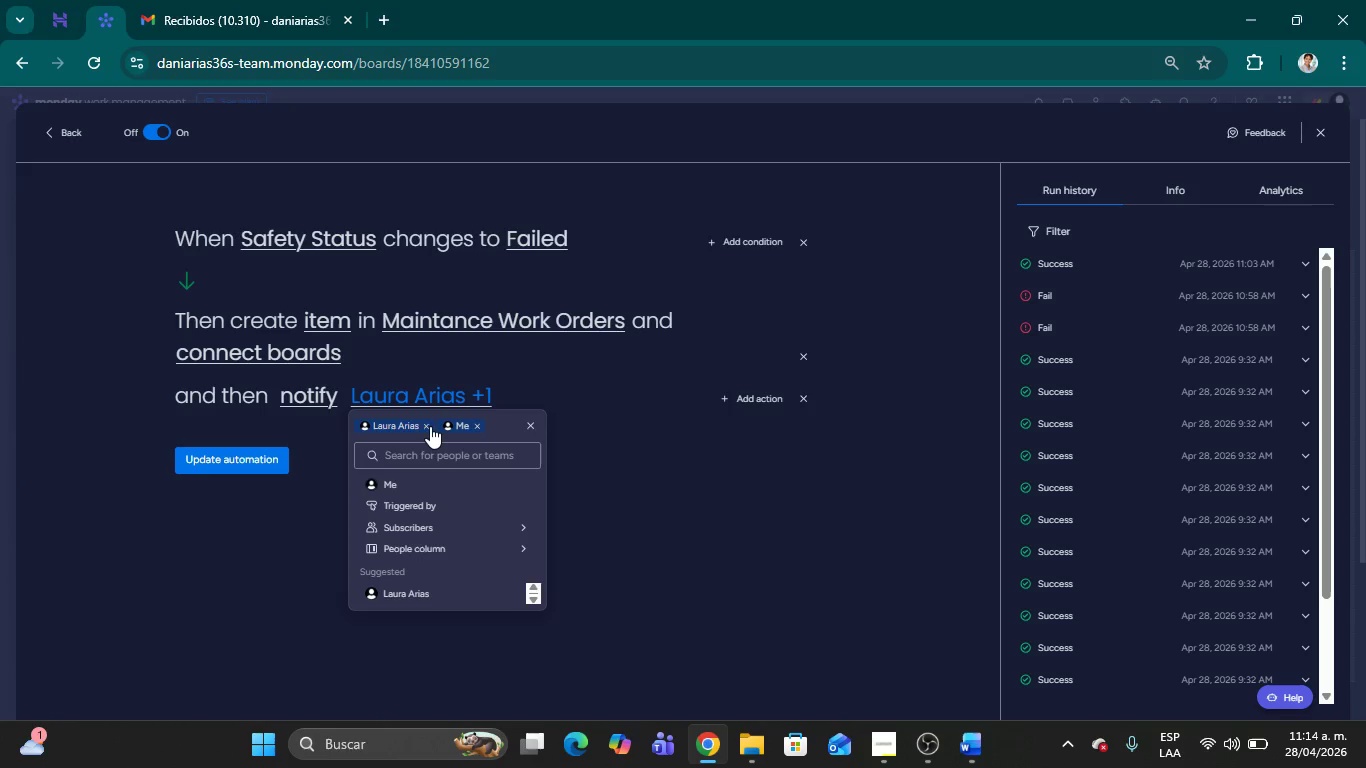 
left_click([428, 426])
 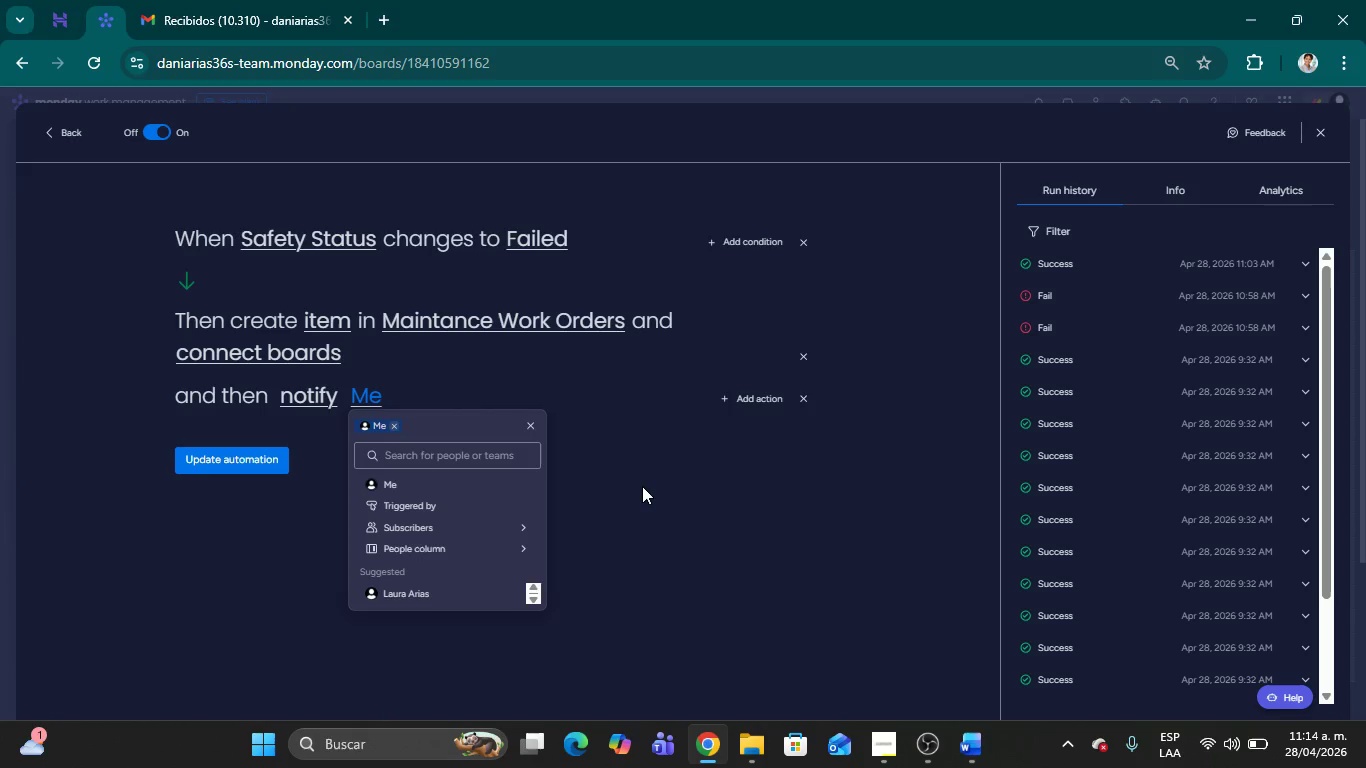 
left_click([642, 487])
 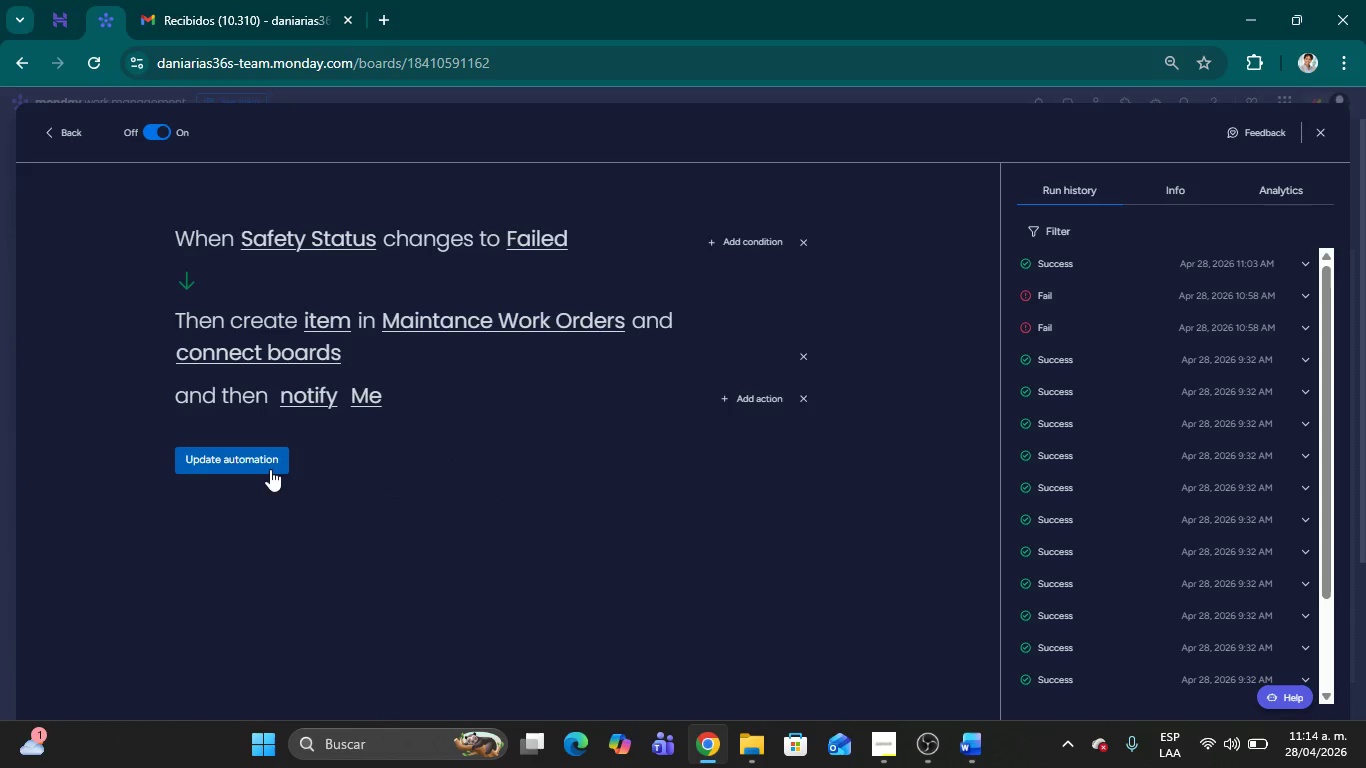 
left_click([270, 469])
 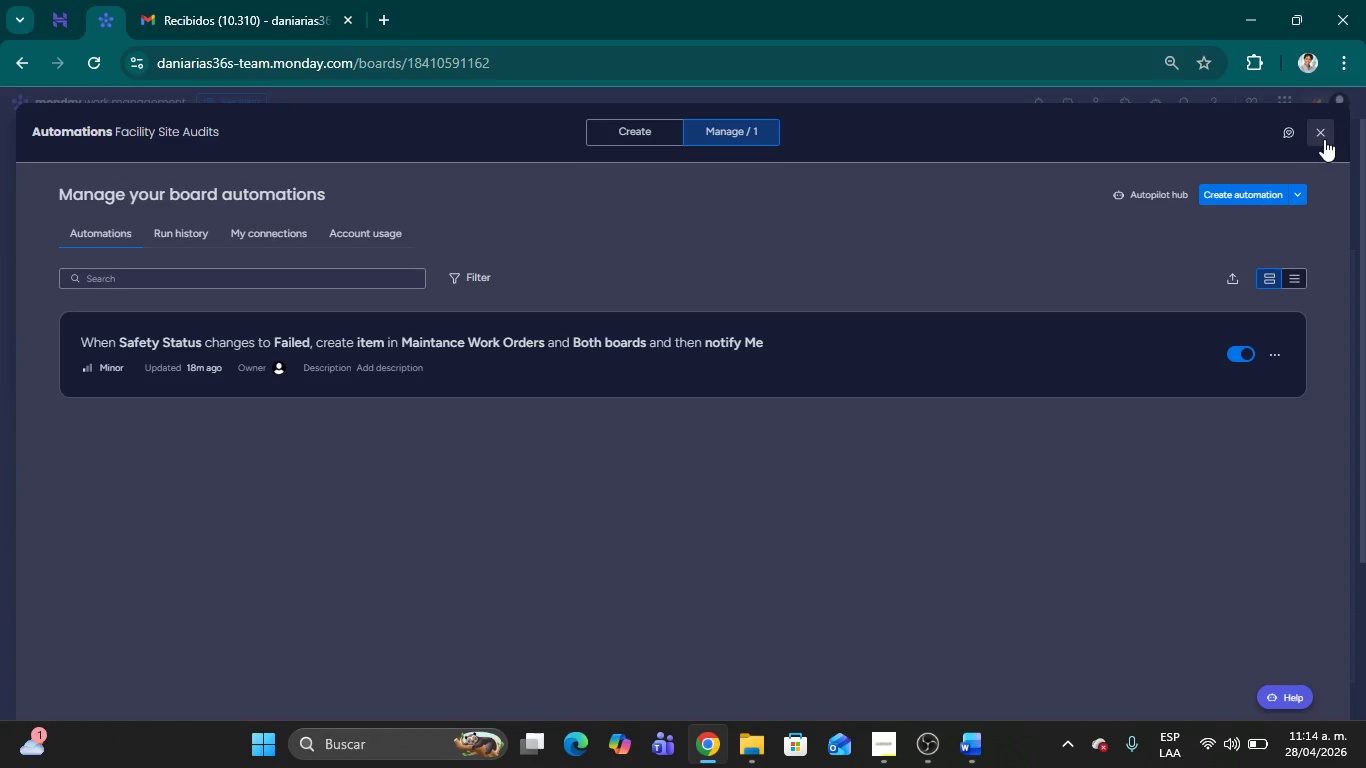 
wait(15.45)
 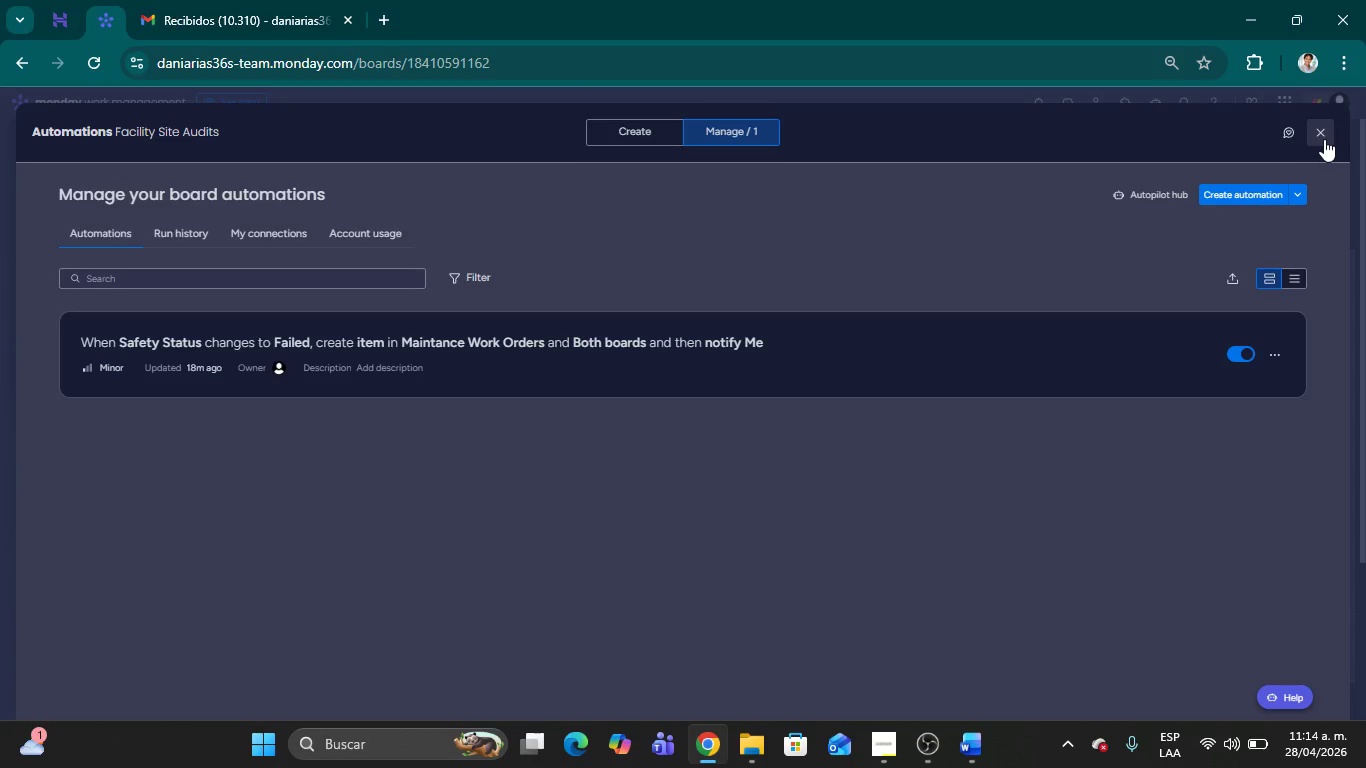 
left_click([1318, 139])
 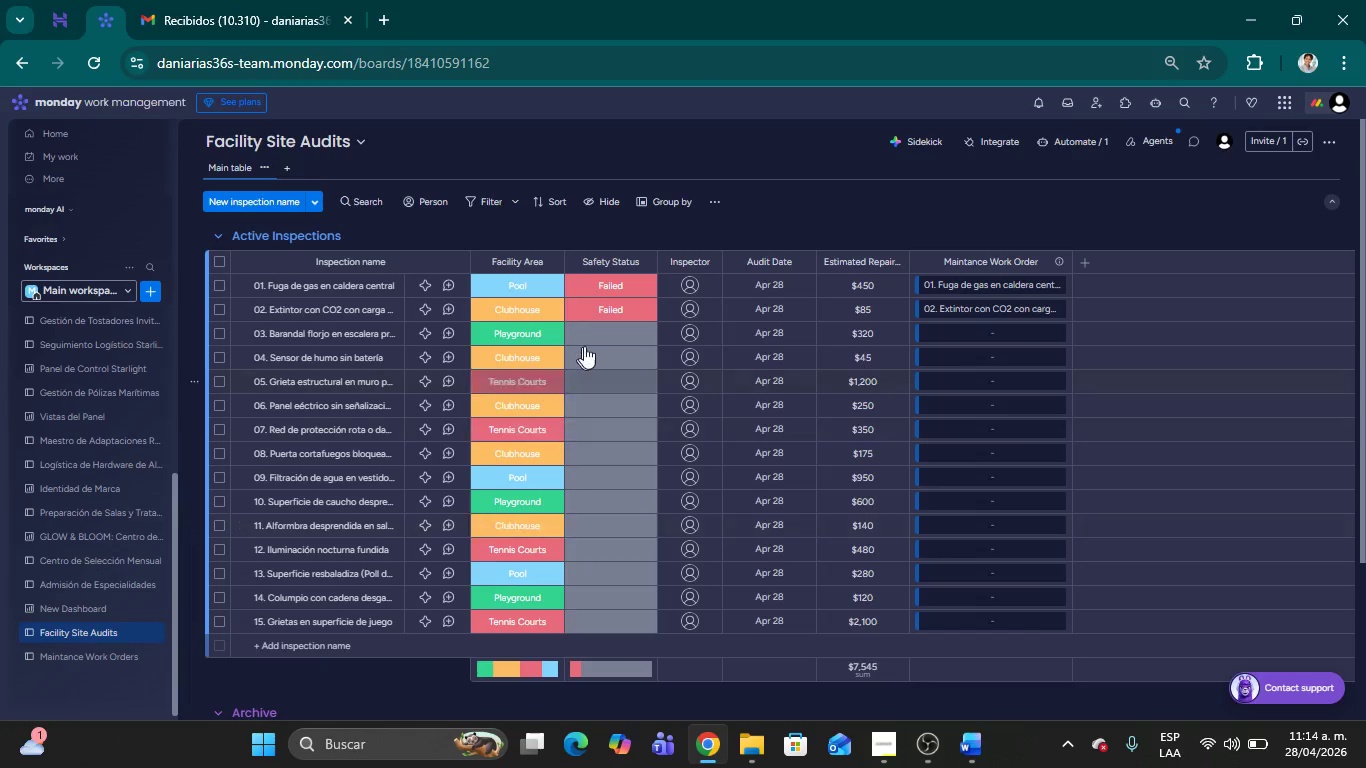 
left_click([612, 333])
 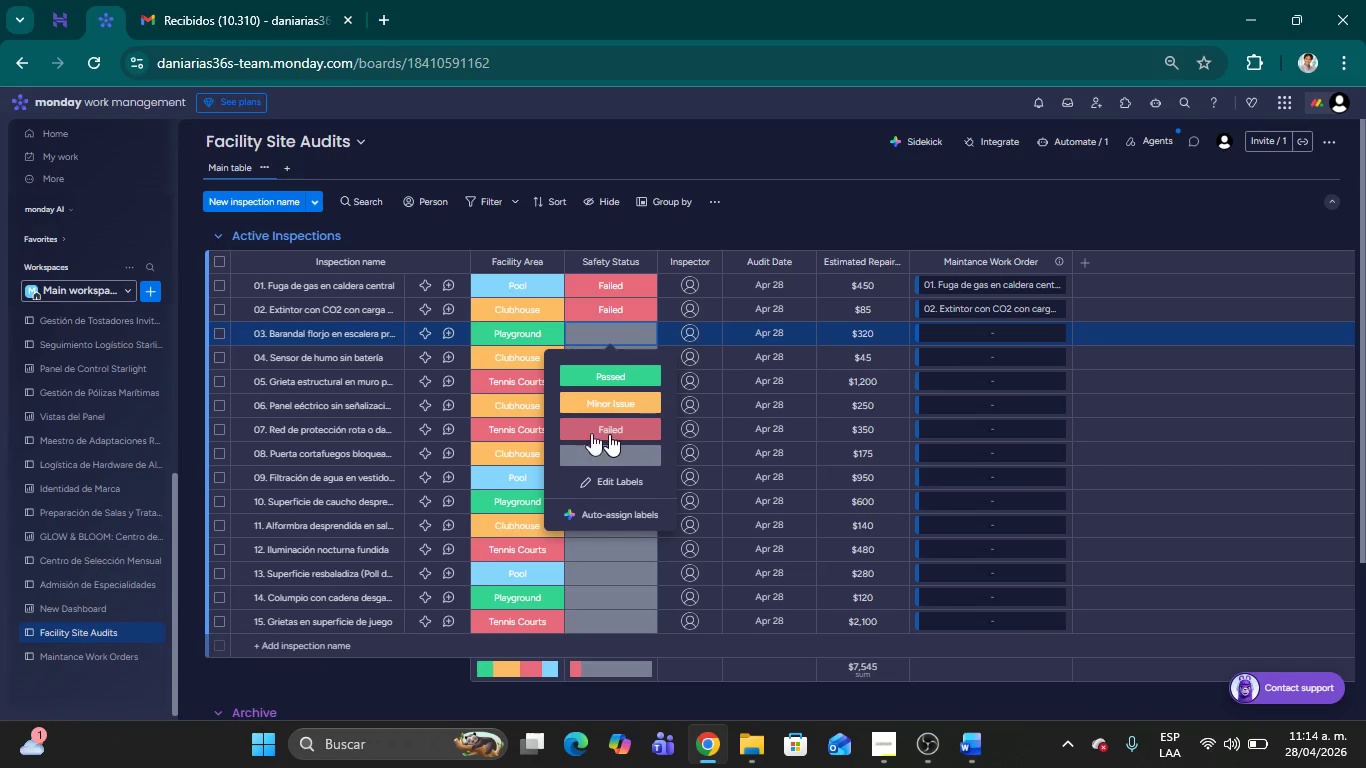 
left_click([86, 659])
 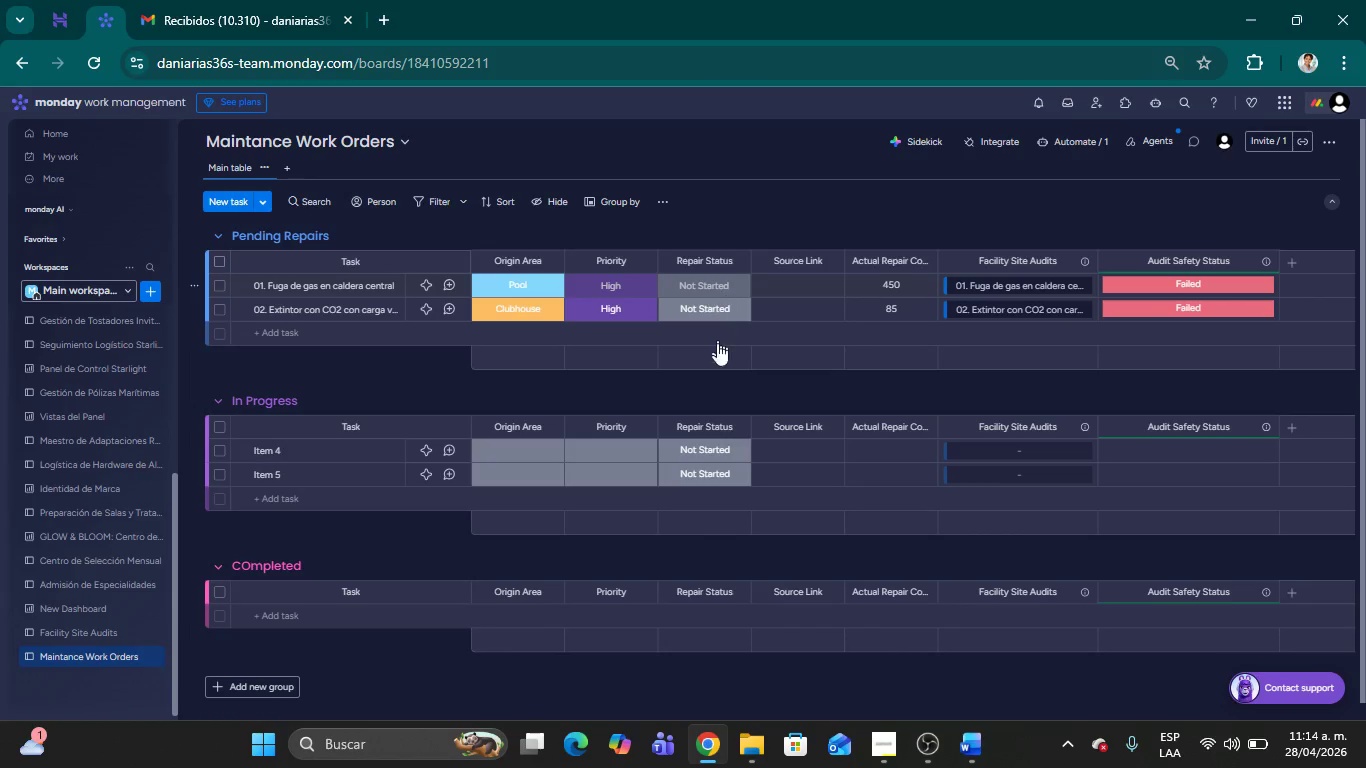 
left_click([711, 292])
 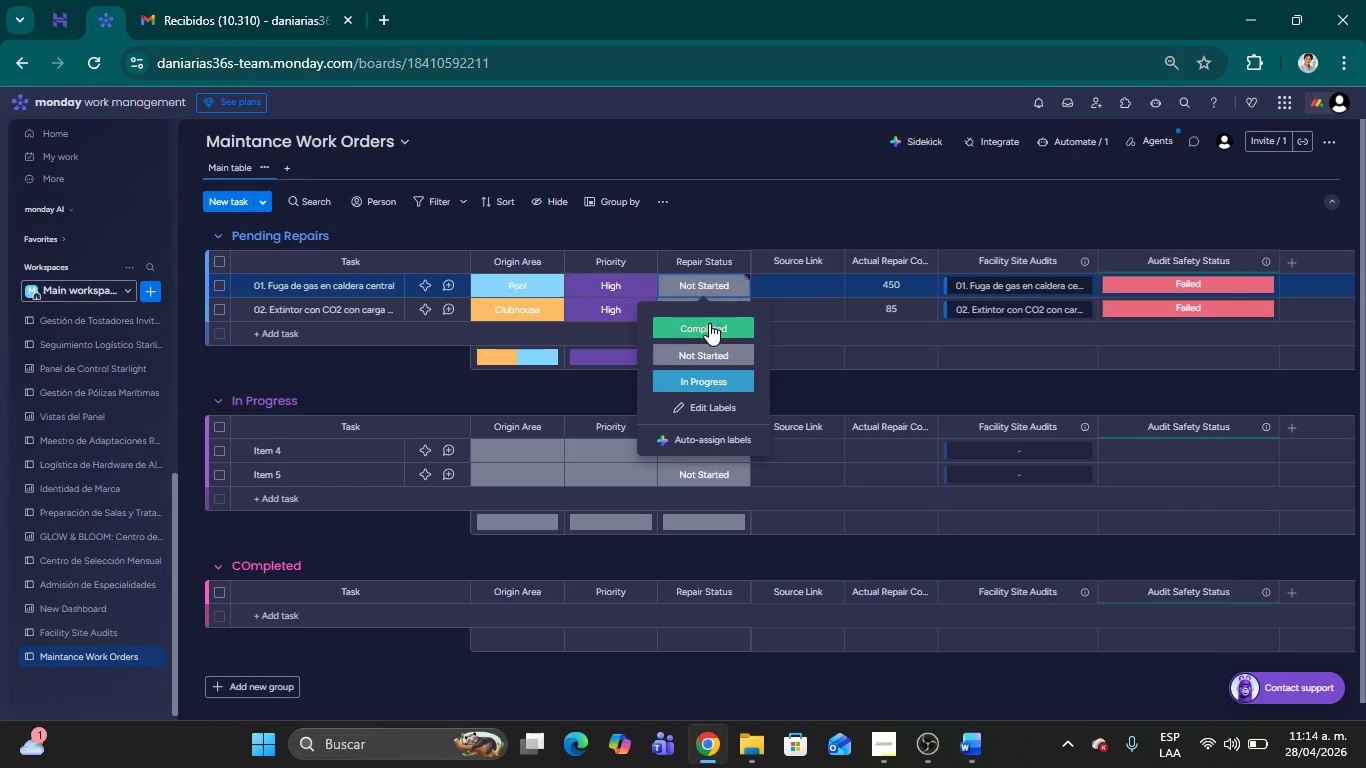 
left_click([708, 323])
 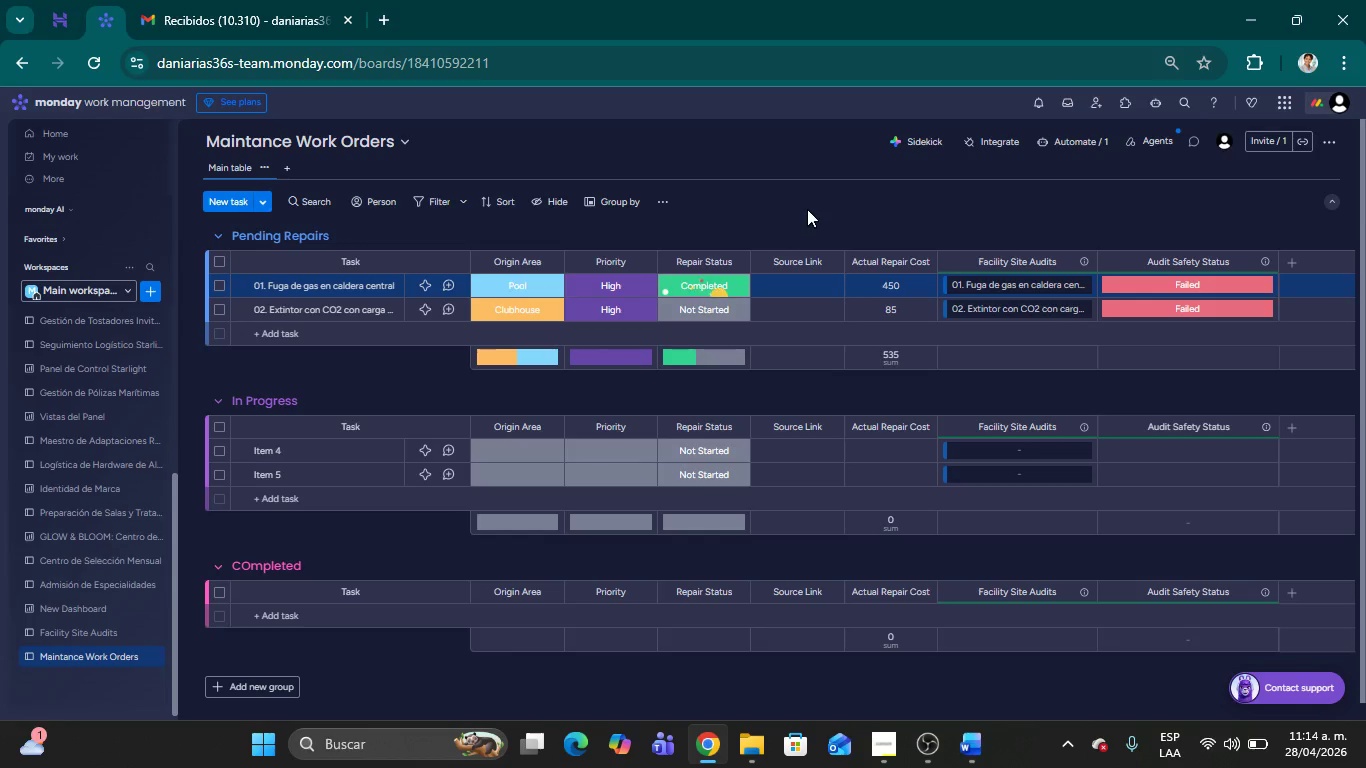 
left_click([807, 209])
 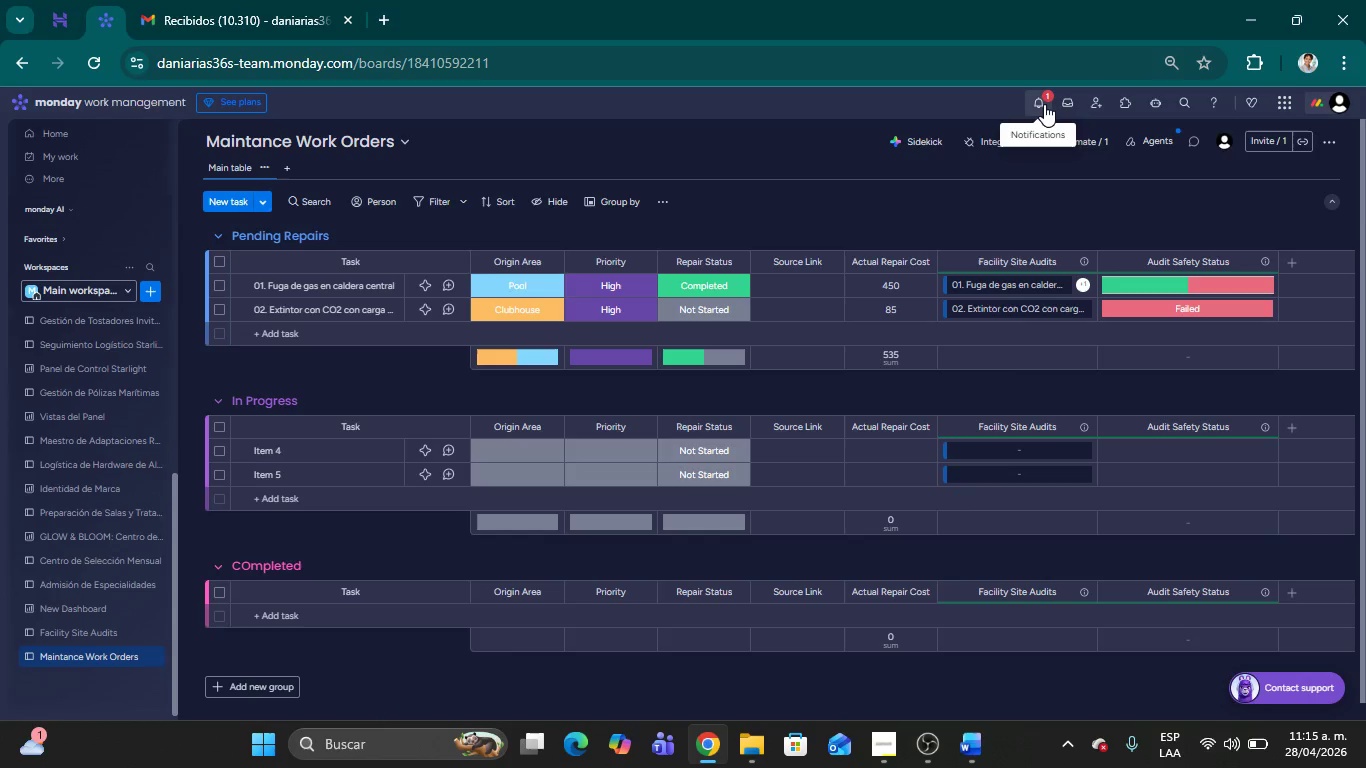 
wait(20.62)
 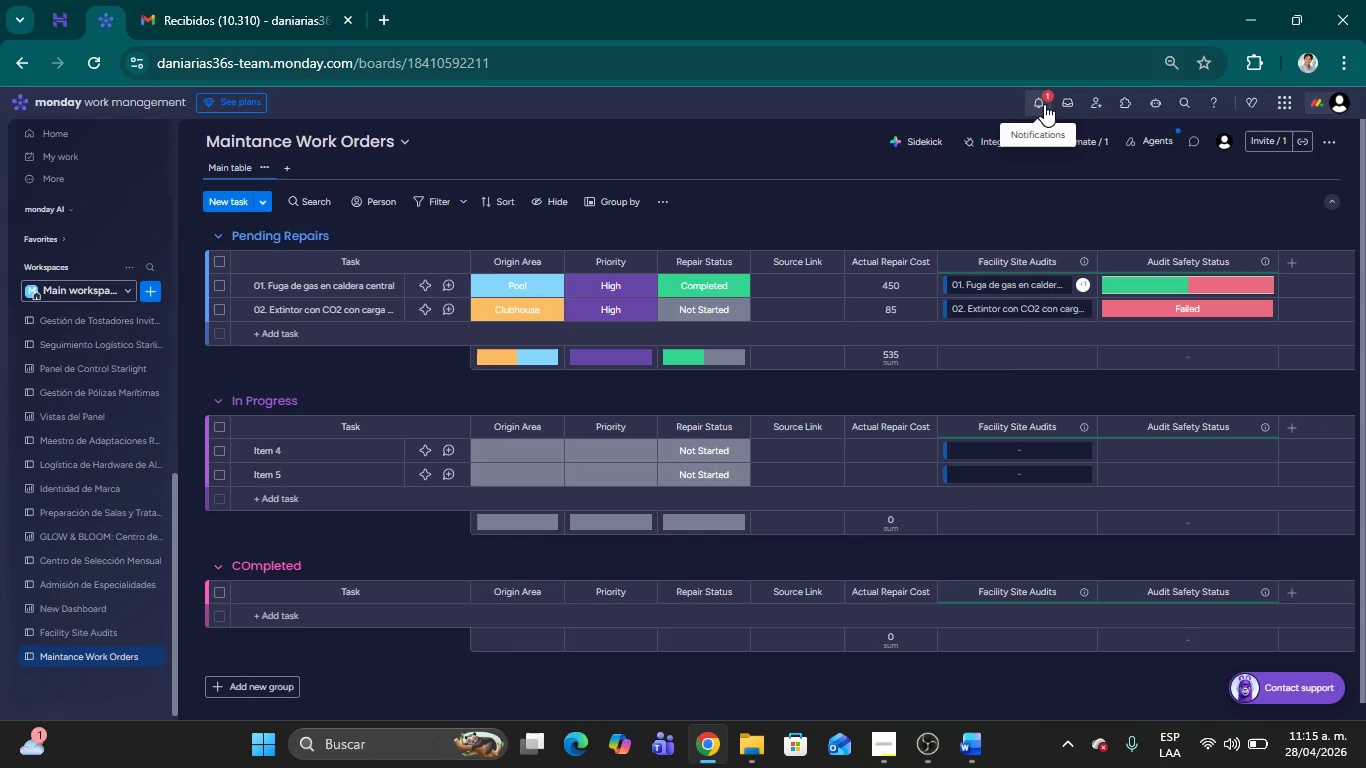 
left_click([335, 359])
 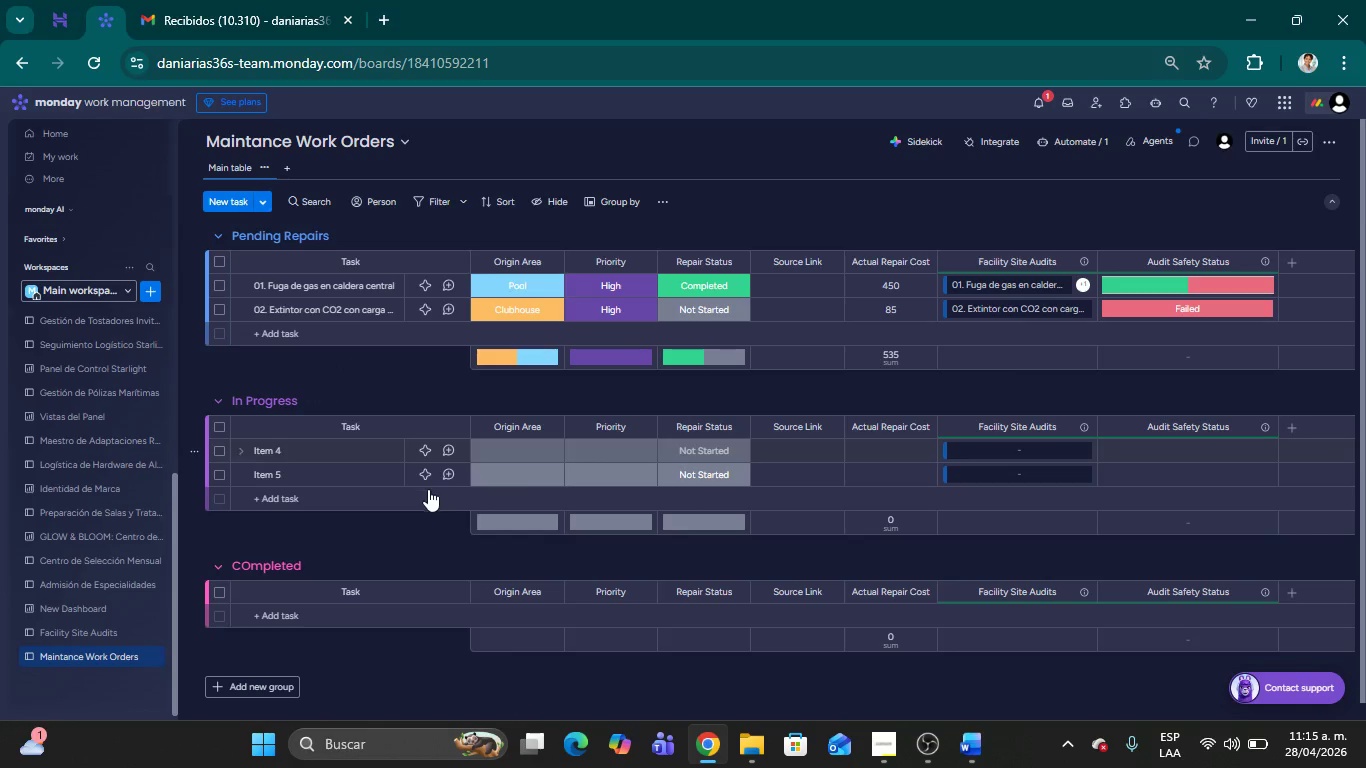 
scroll: coordinate [431, 497], scroll_direction: down, amount: 3.0
 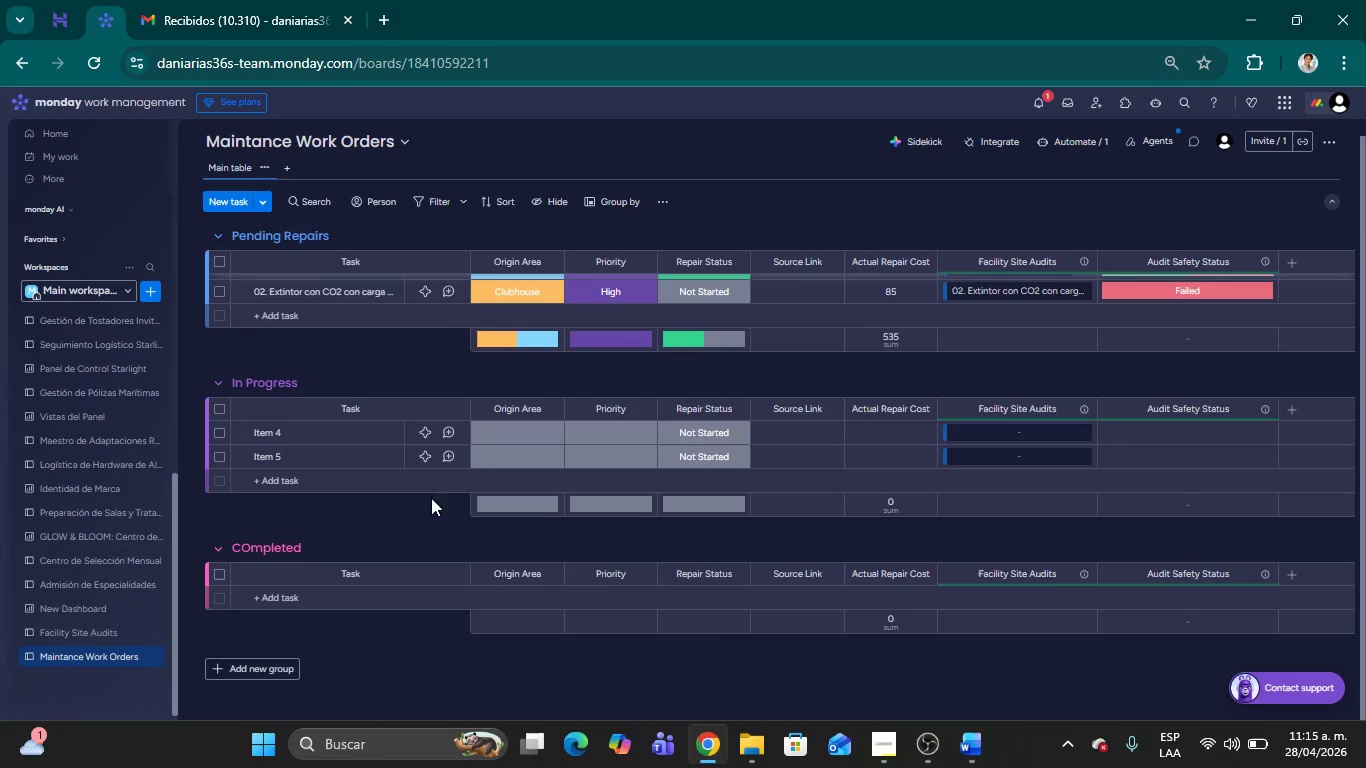 
scroll: coordinate [431, 498], scroll_direction: up, amount: 12.0
 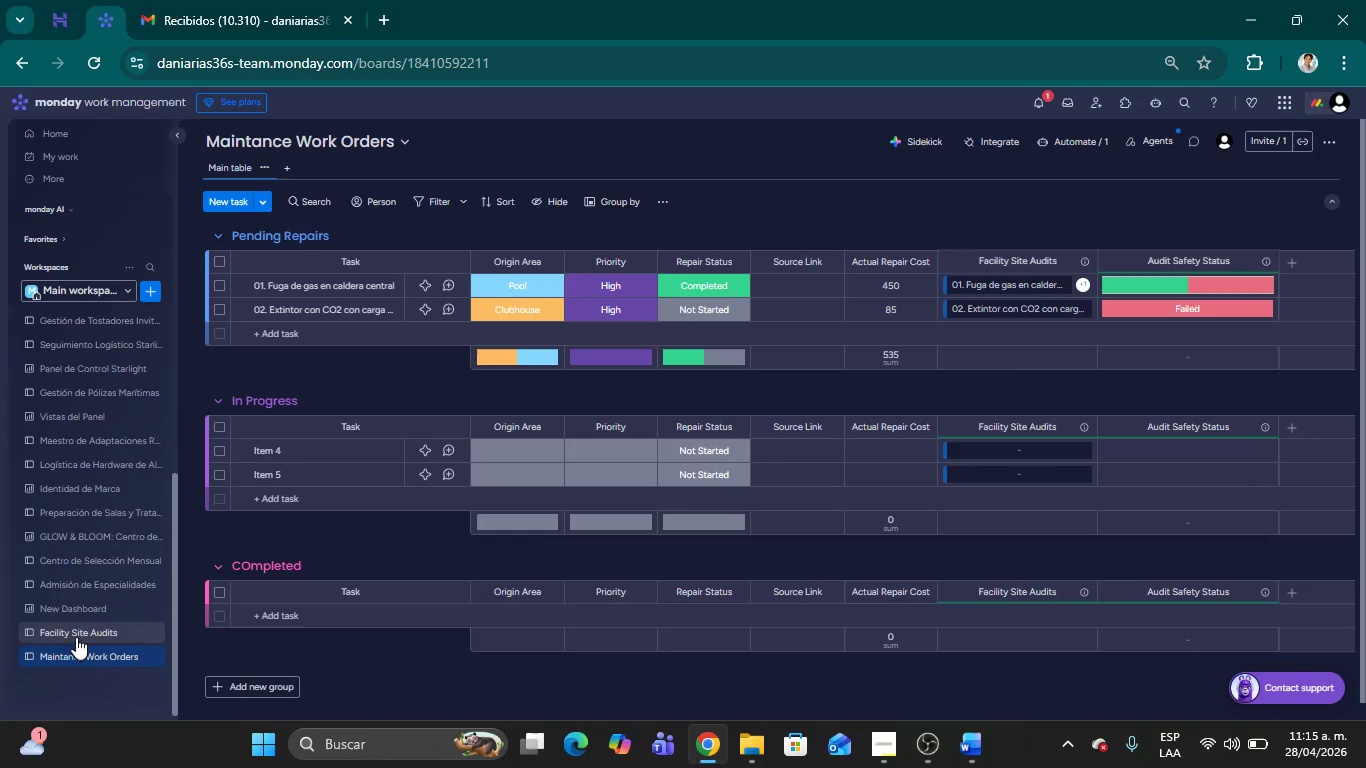 
left_click([75, 633])
 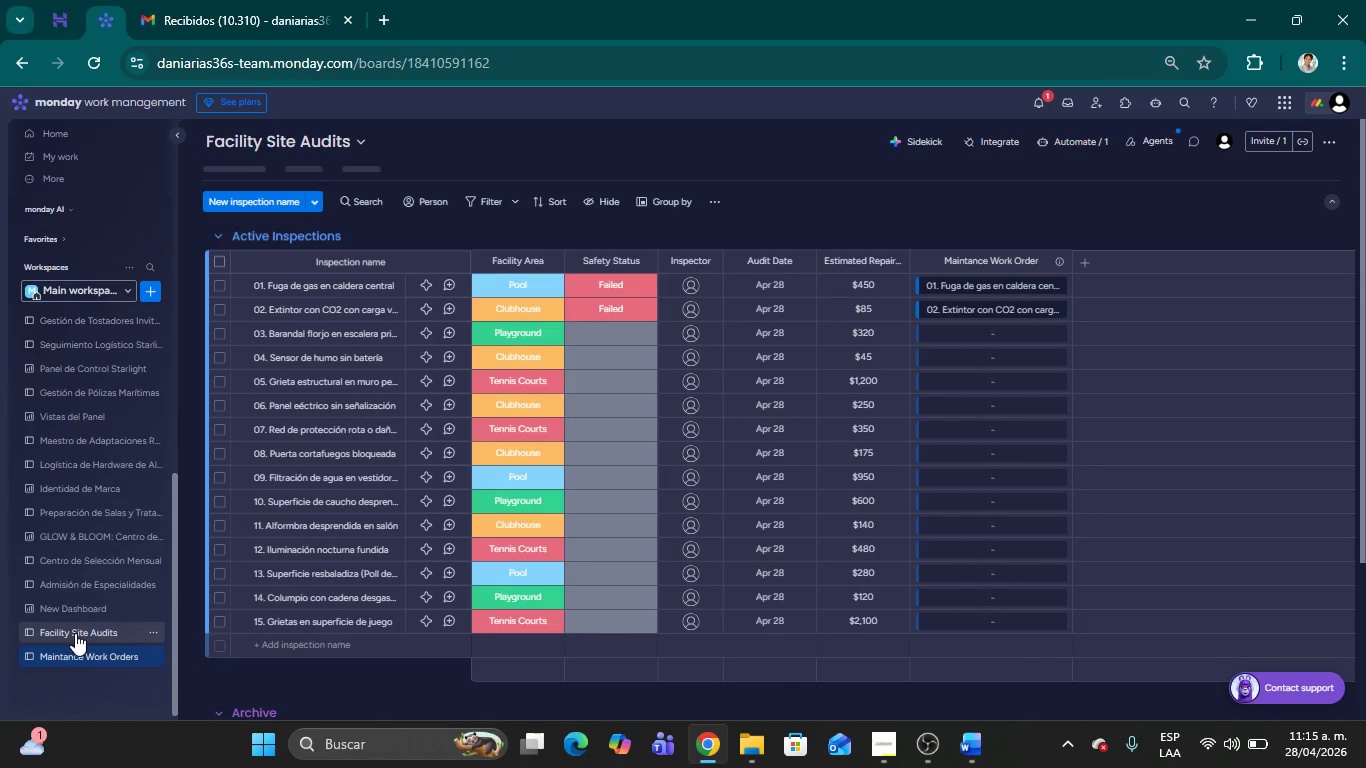 
scroll: coordinate [439, 607], scroll_direction: down, amount: 5.0
 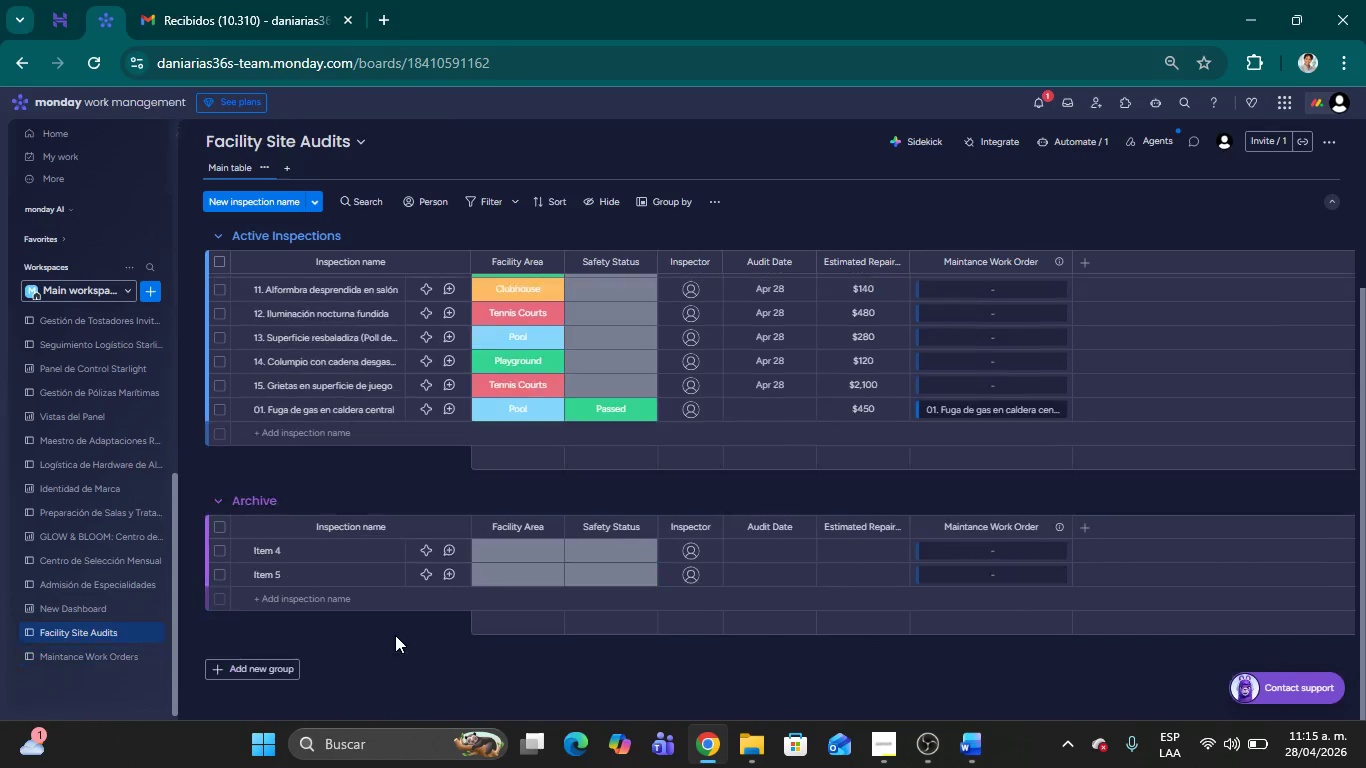 
scroll: coordinate [409, 617], scroll_direction: up, amount: 14.0
 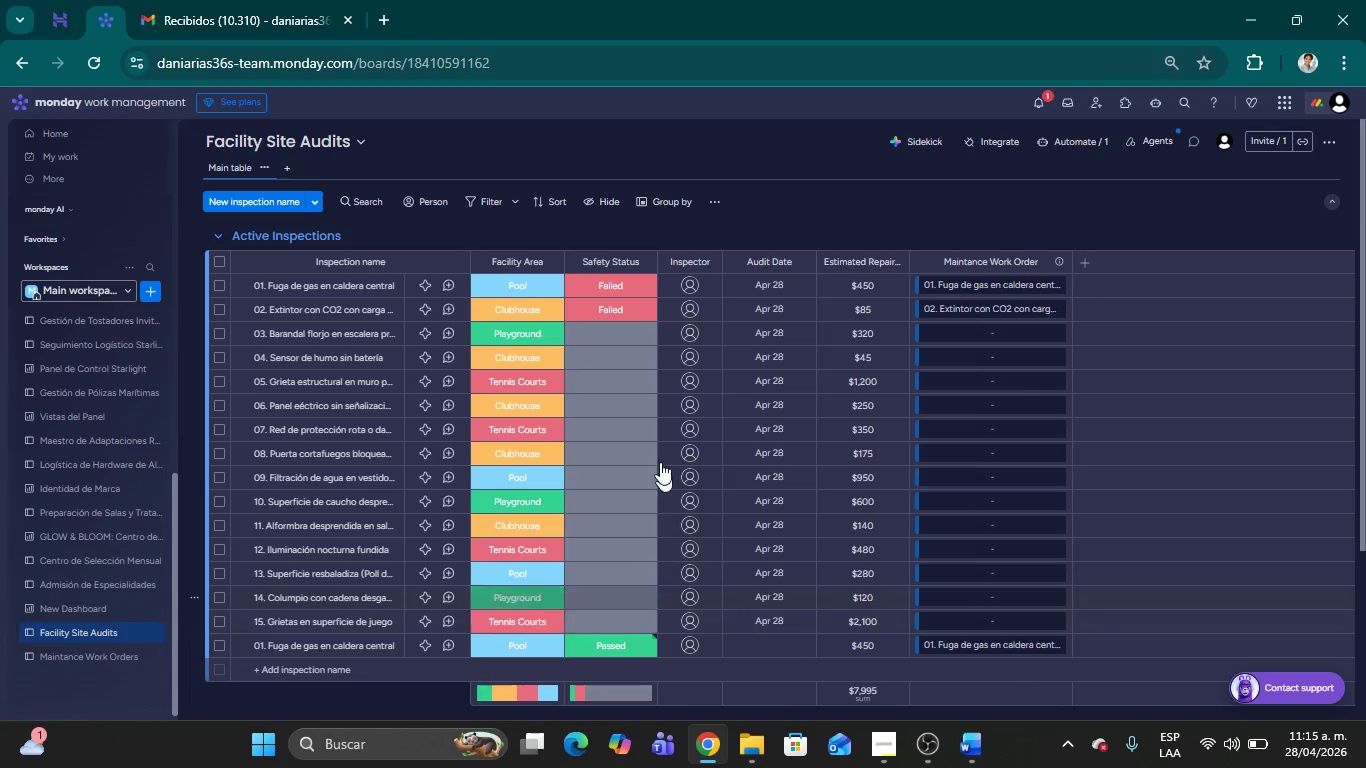 
wait(6.23)
 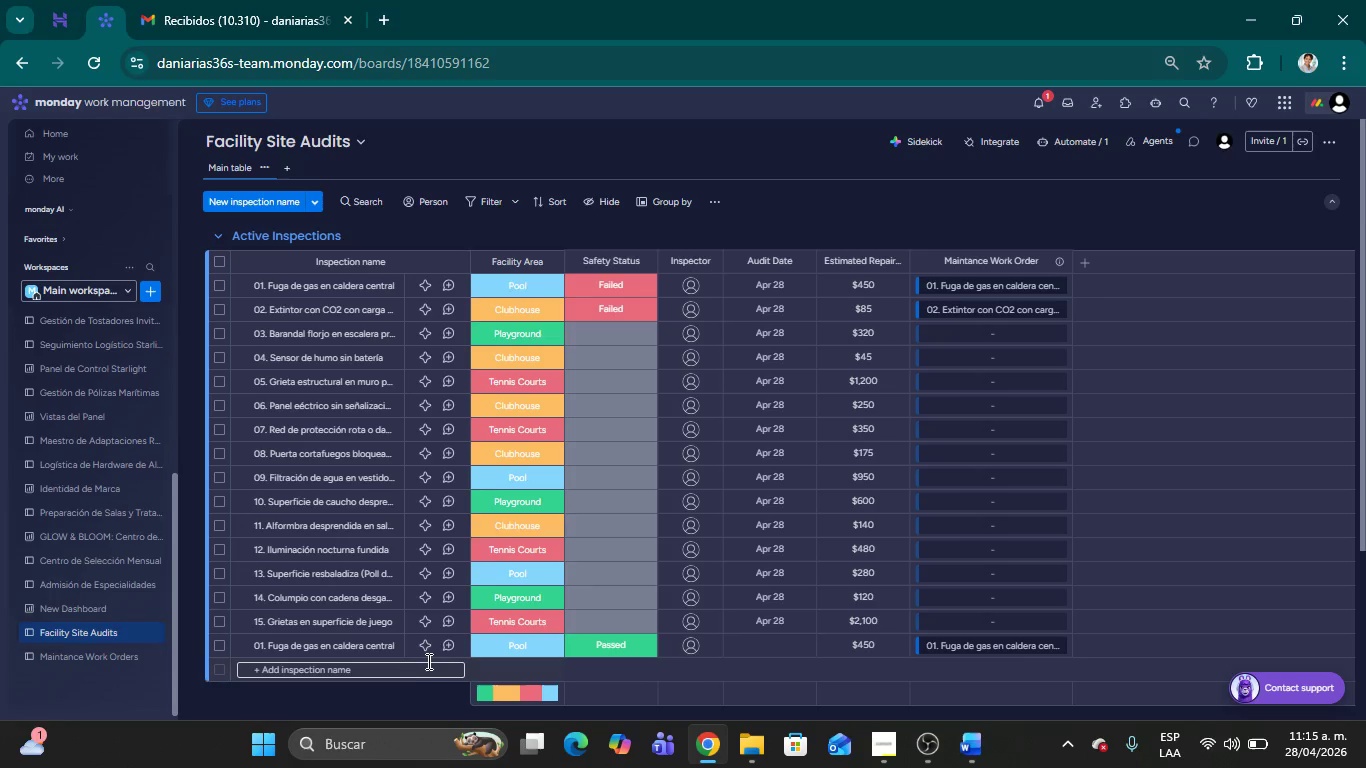 
left_click([921, 757])
 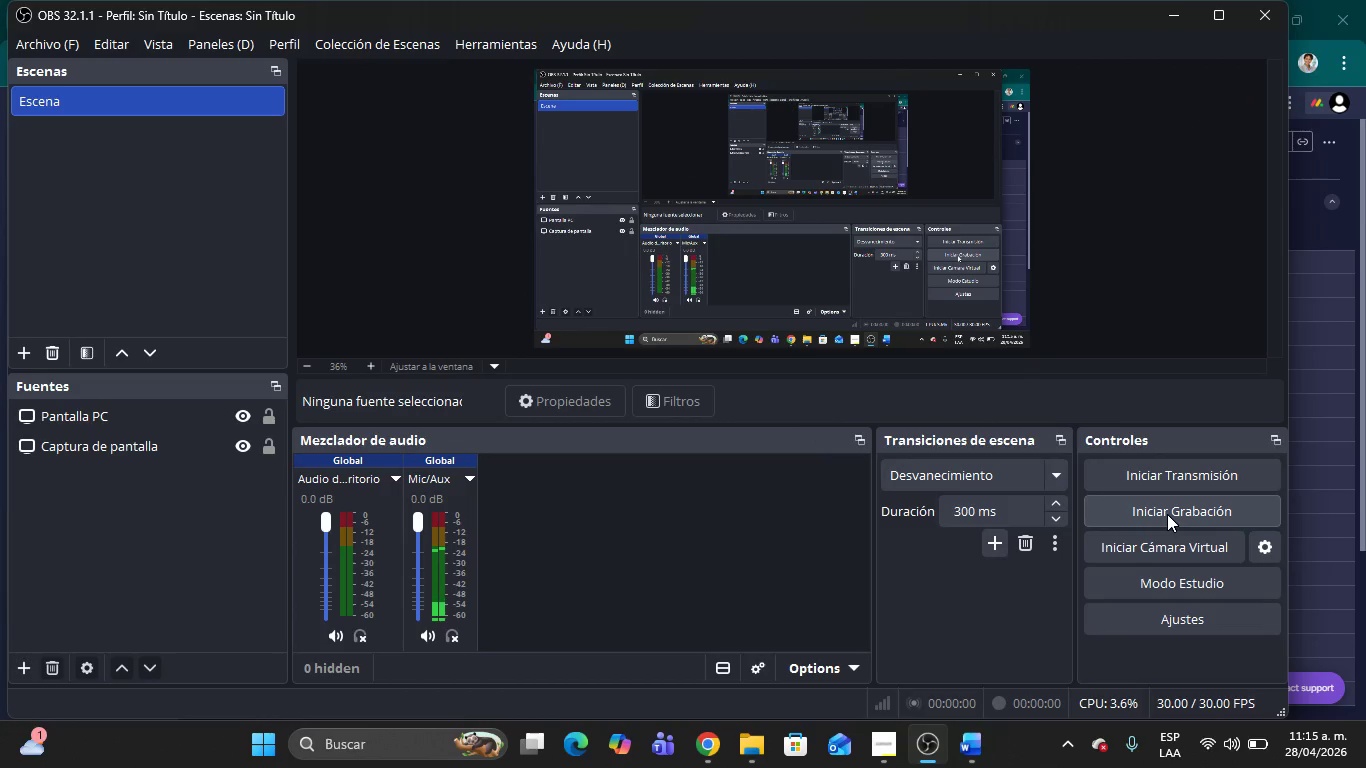 
left_click([1167, 514])
 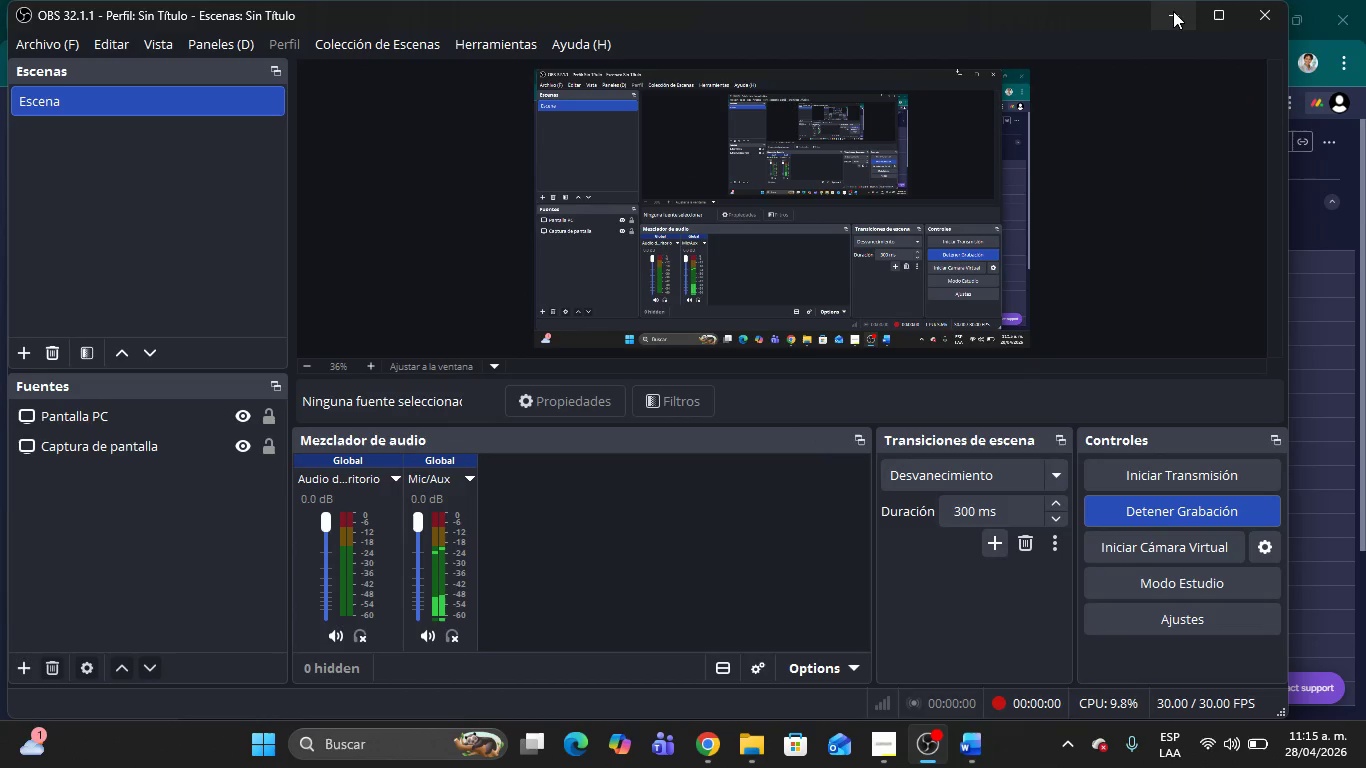 
left_click([1180, 19])
 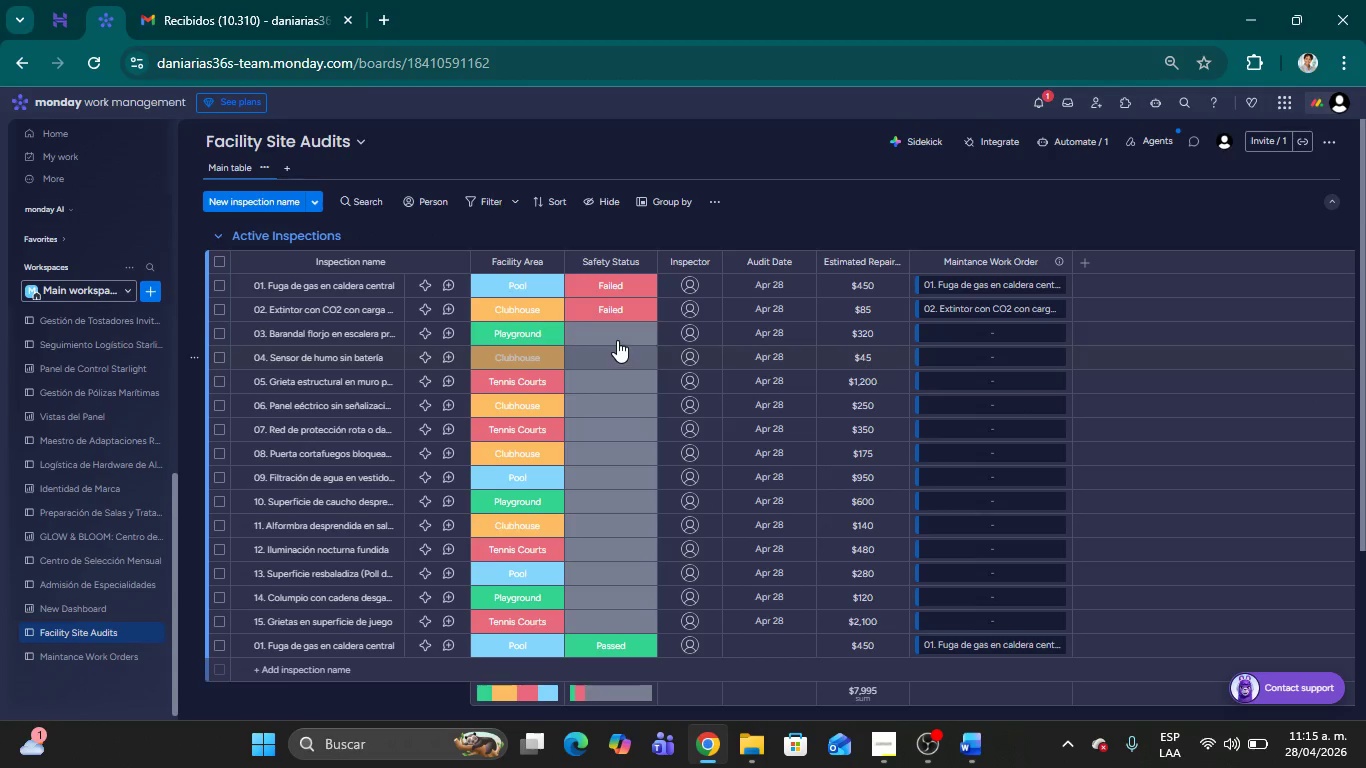 
left_click([617, 340])
 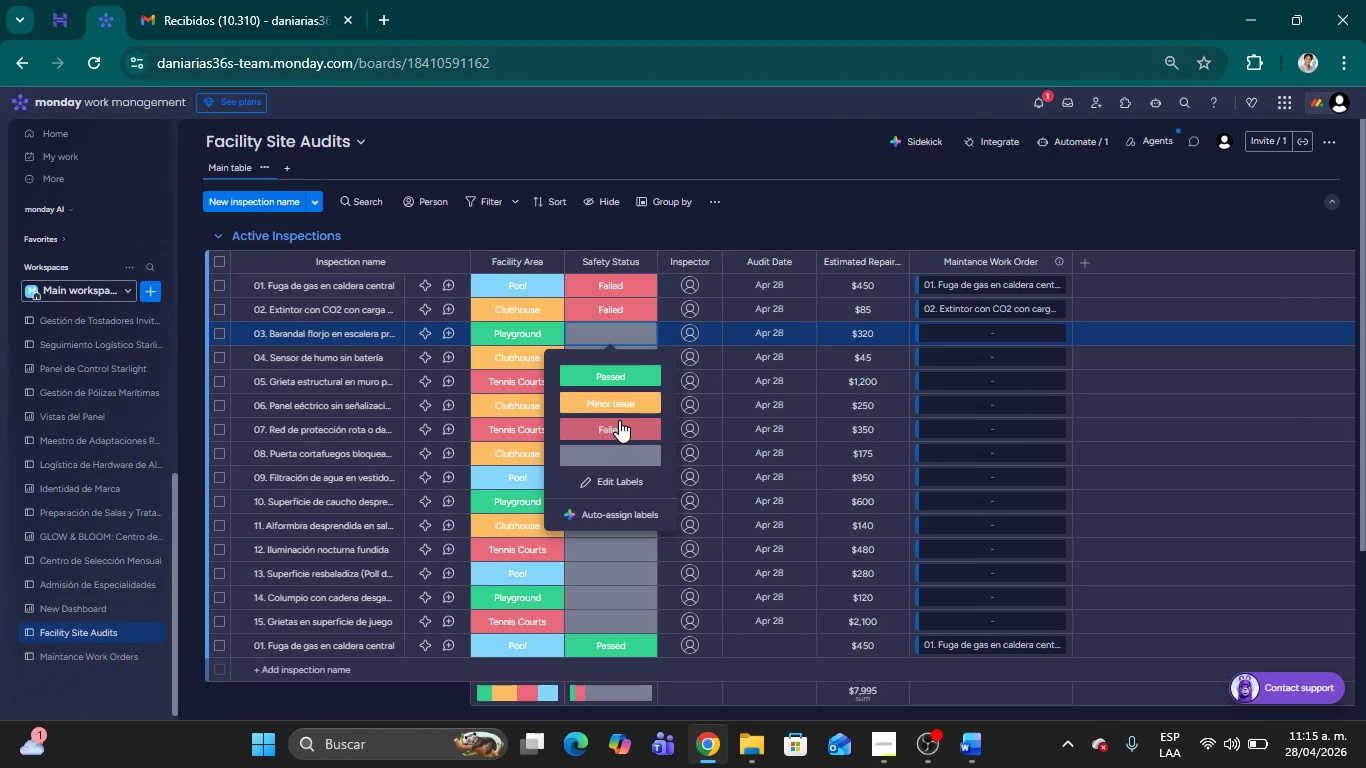 
left_click([618, 426])
 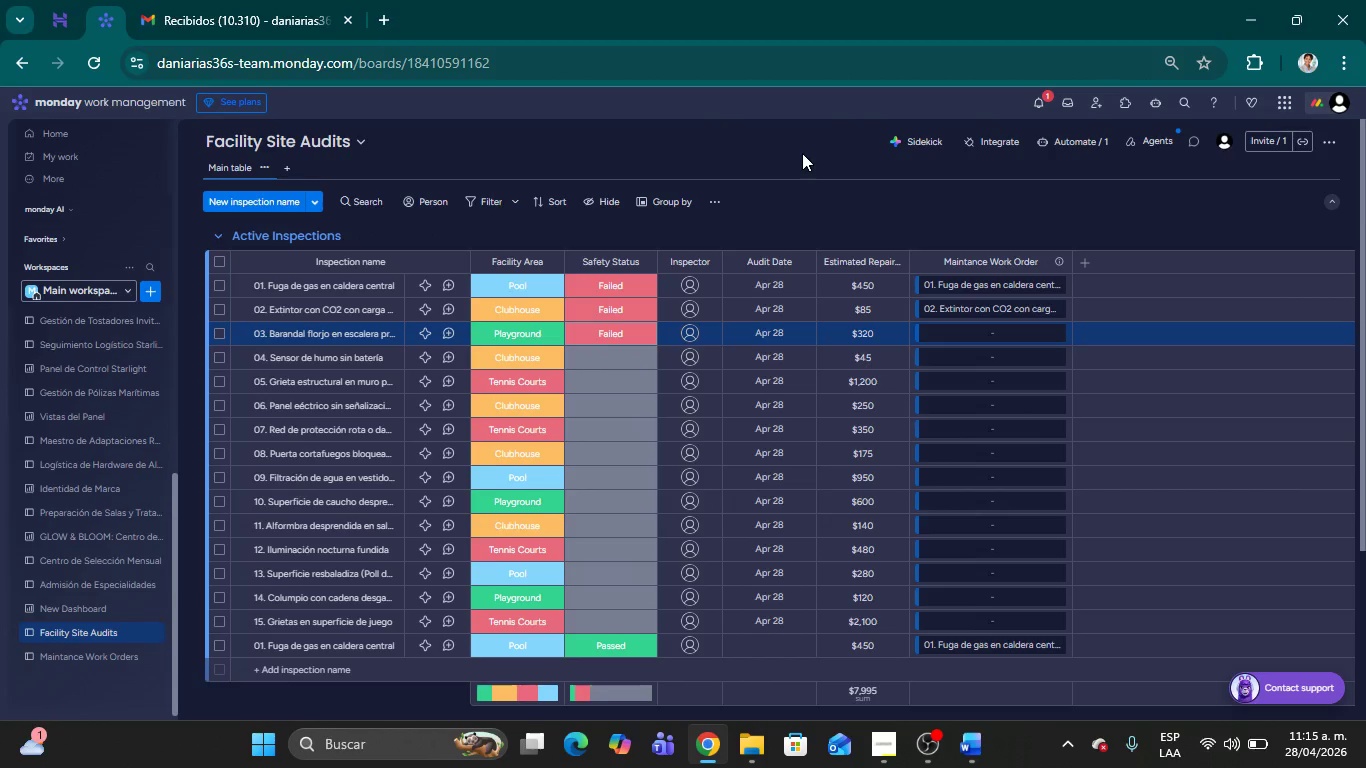 
left_click([802, 153])
 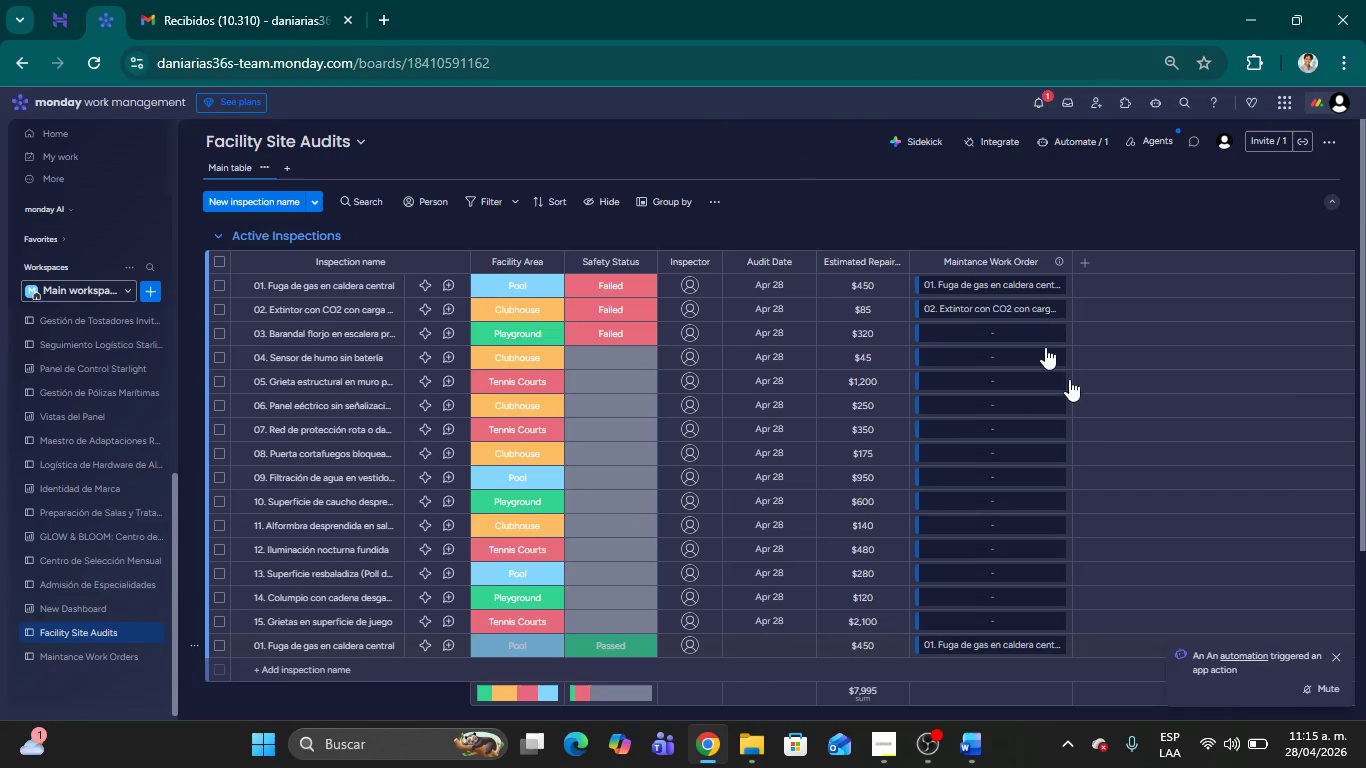 
left_click([815, 203])
 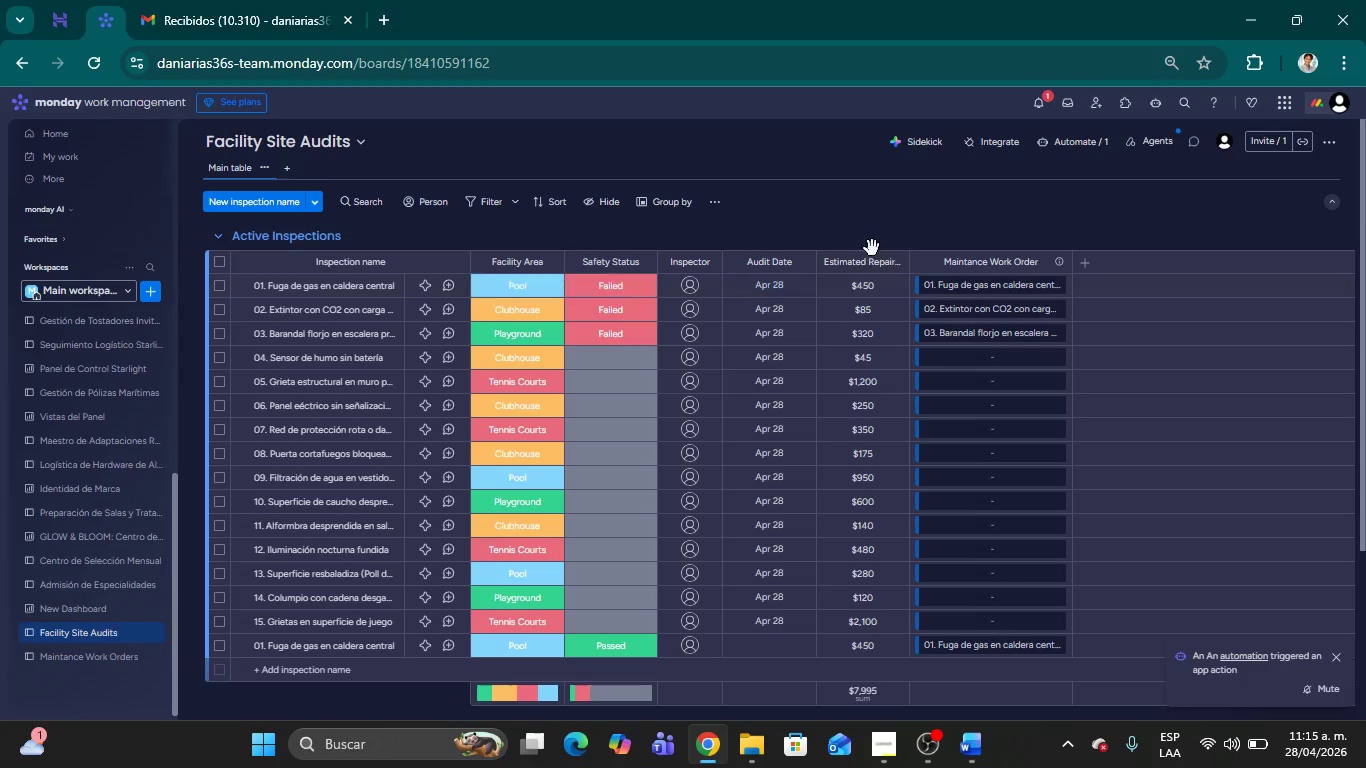 
wait(5.7)
 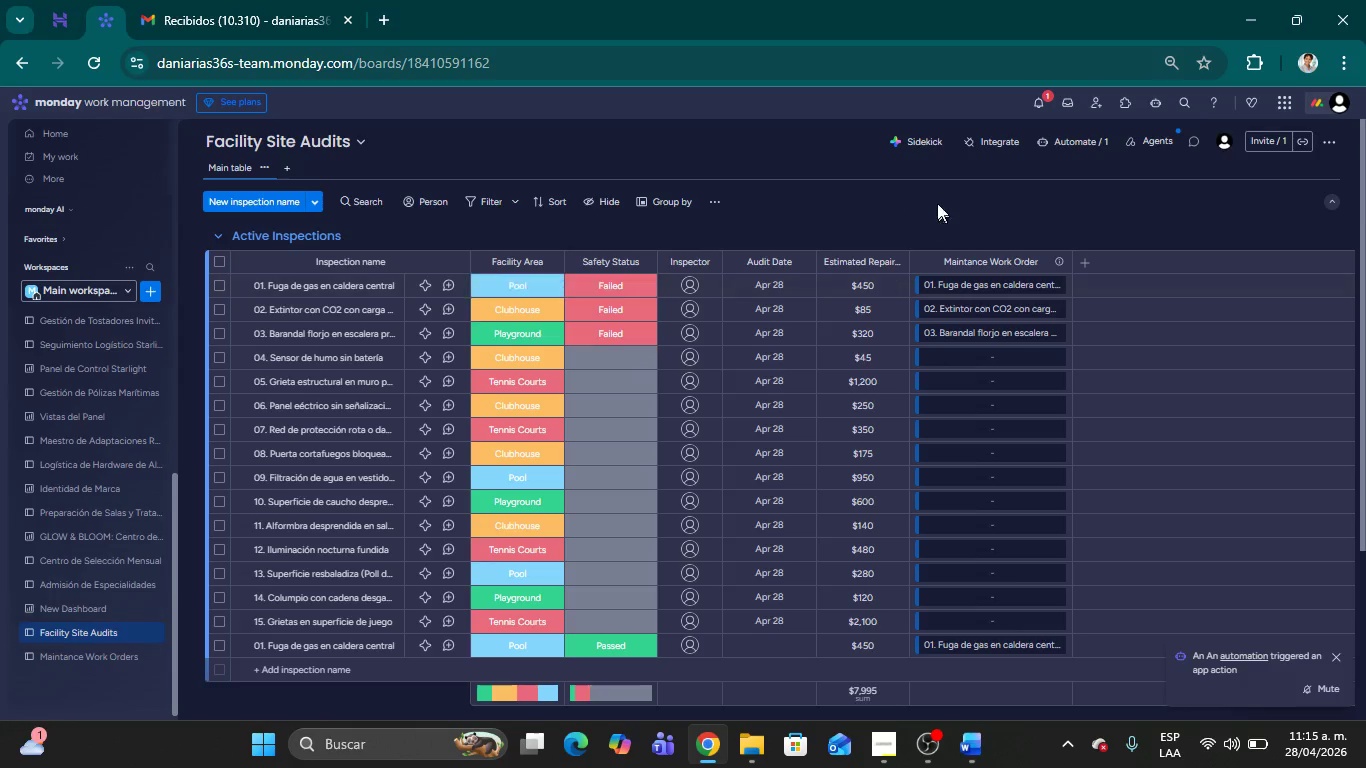 
left_click([1040, 104])
 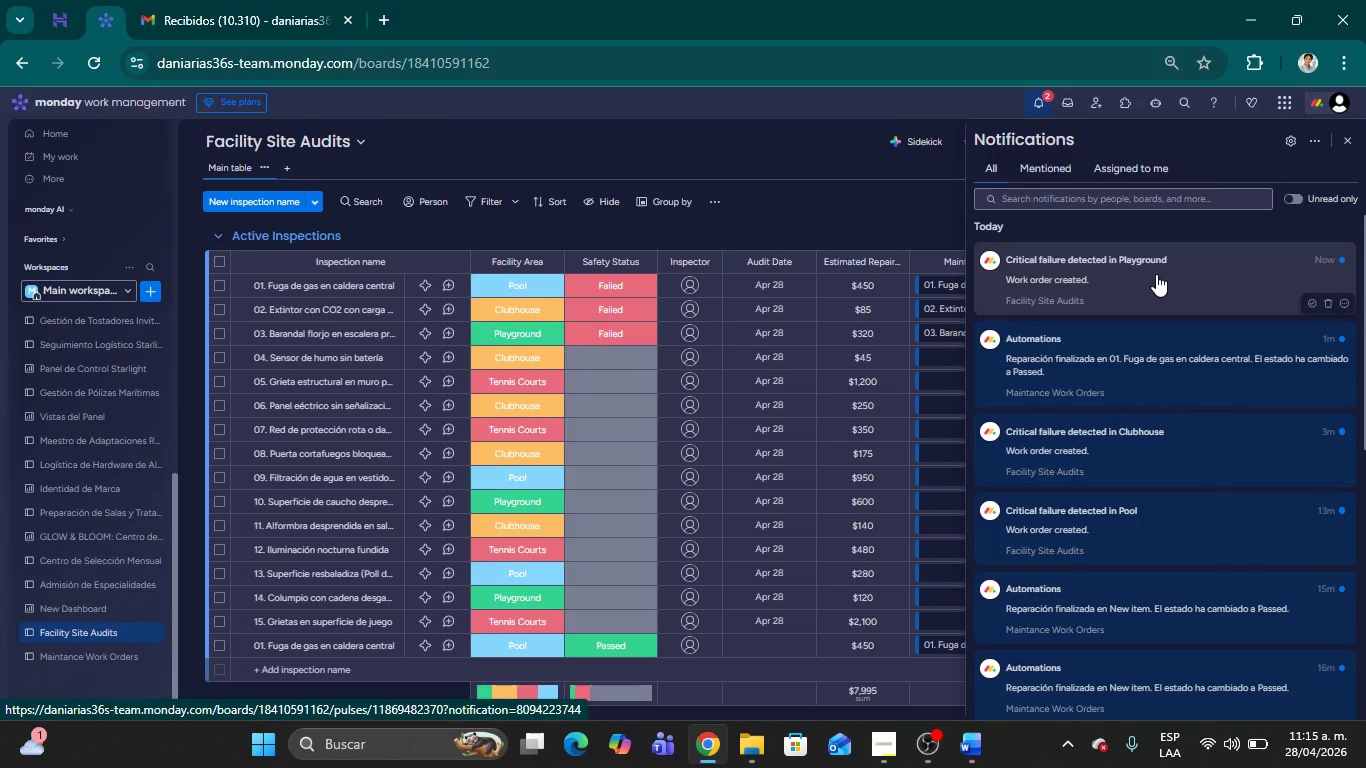 
left_click([825, 204])
 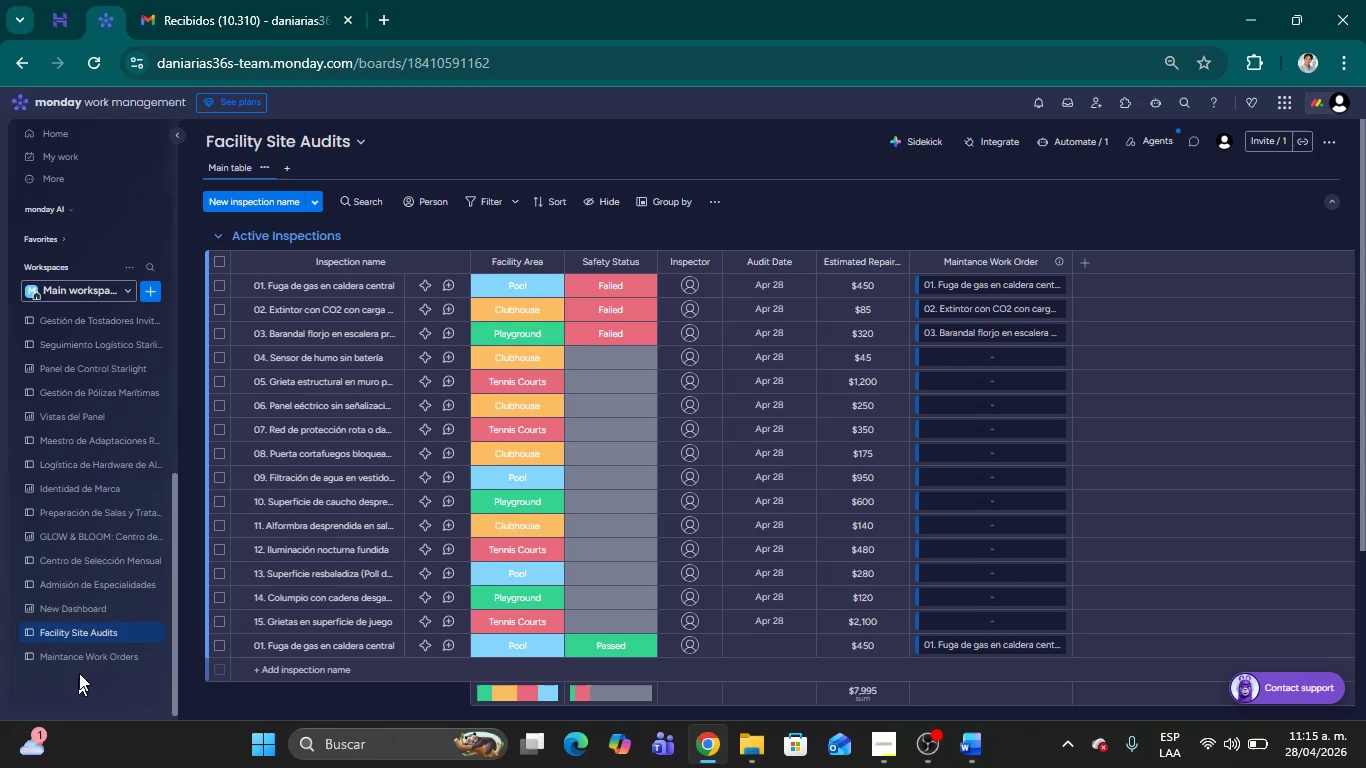 
left_click([80, 653])
 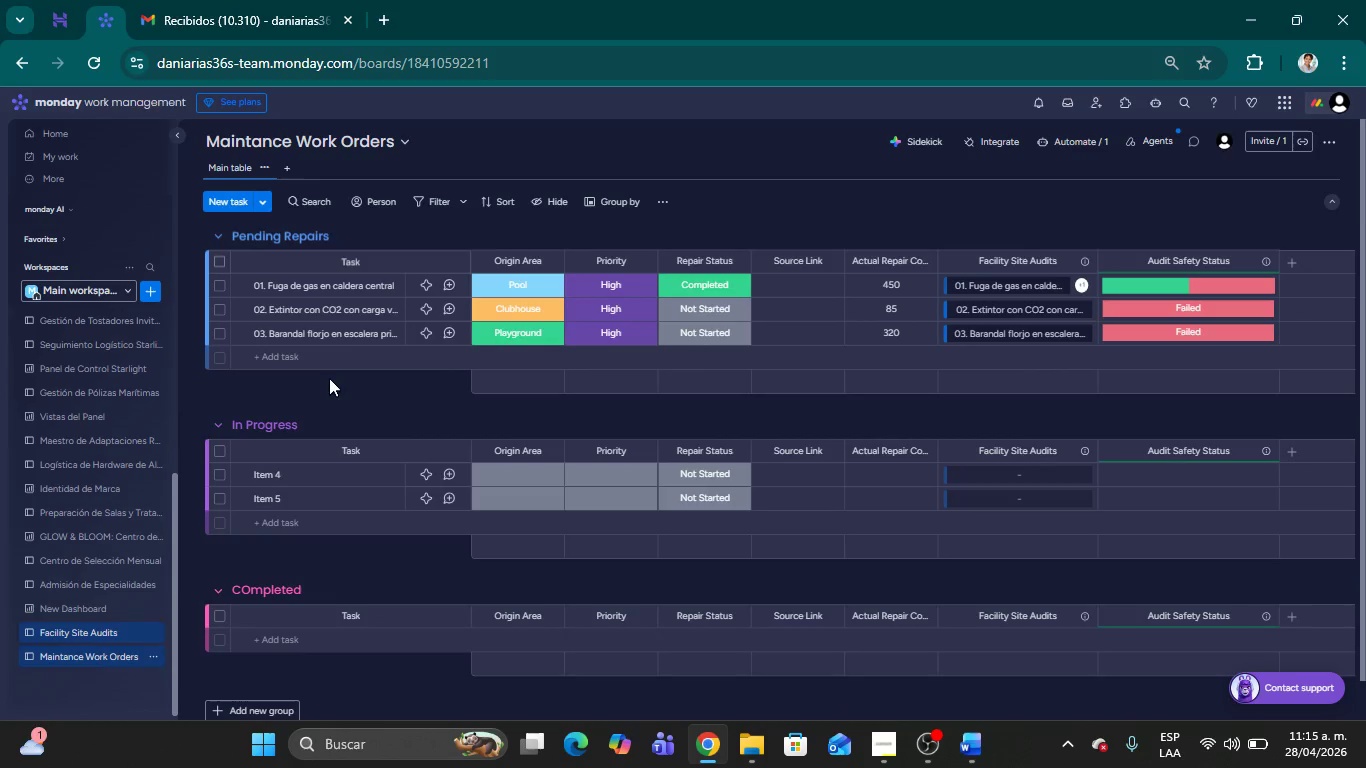 
mouse_move([271, 334])
 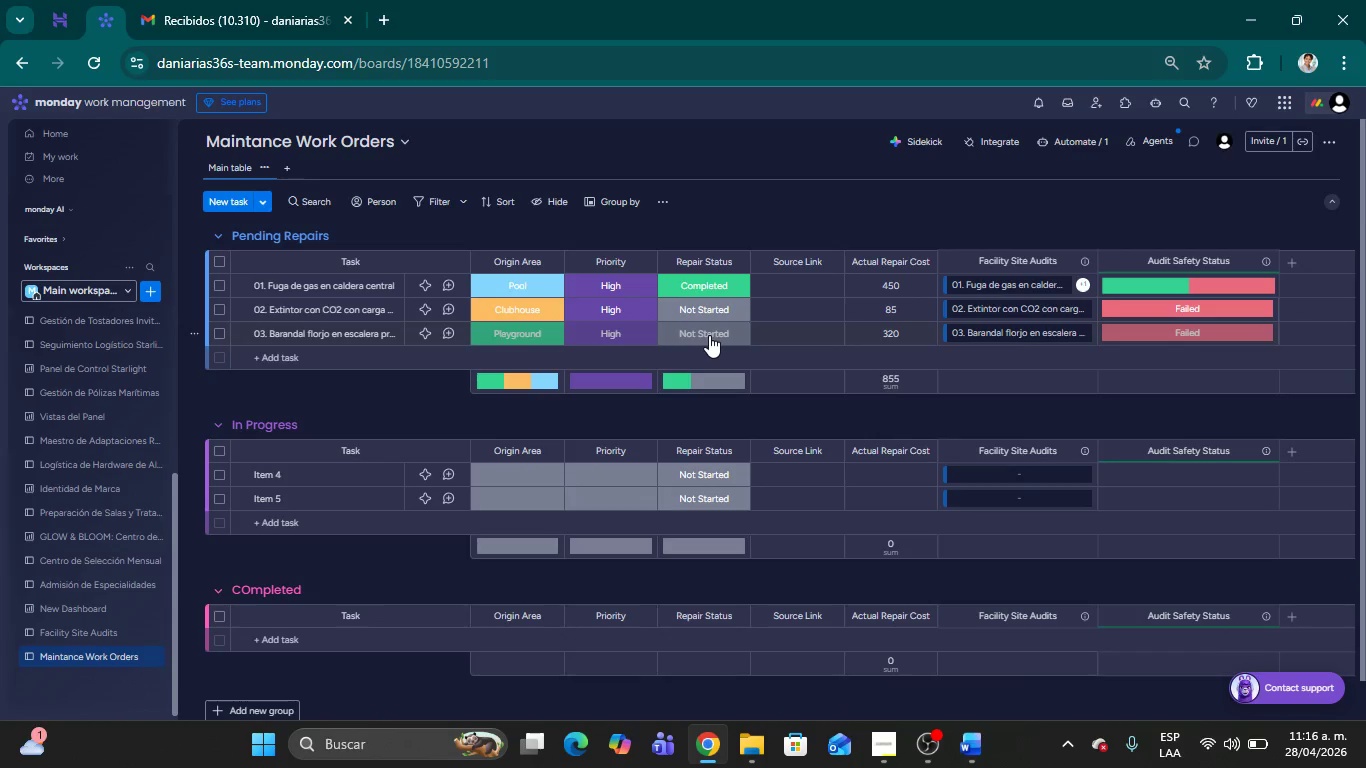 
left_click([708, 335])
 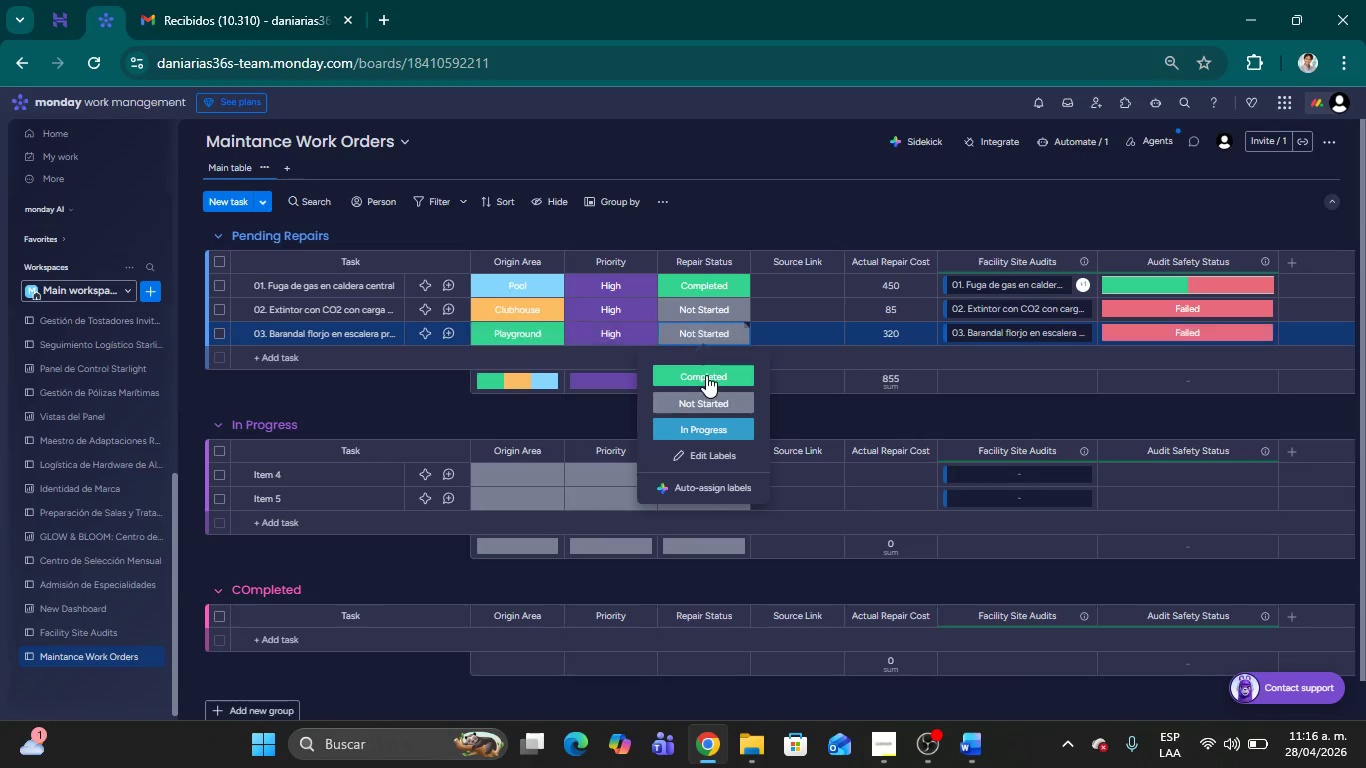 
left_click([706, 375])
 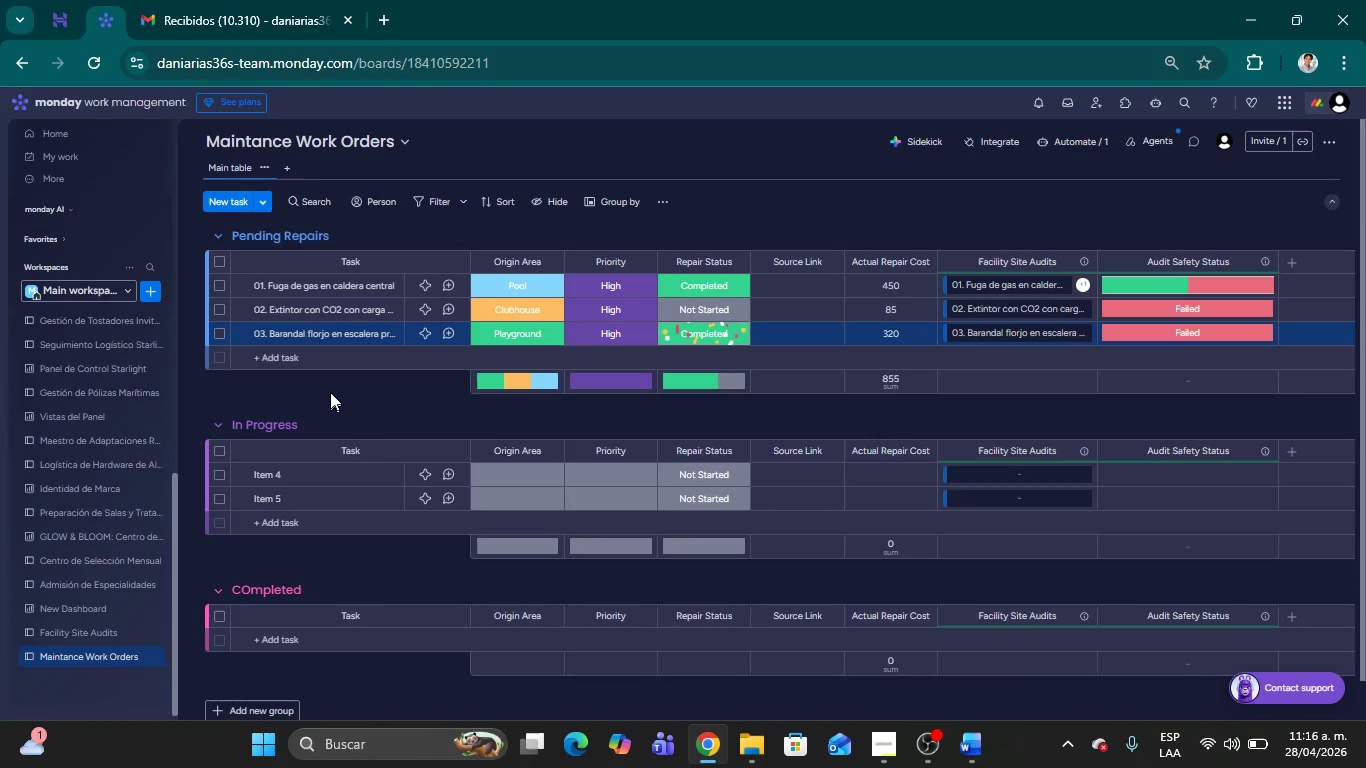 
left_click([328, 388])
 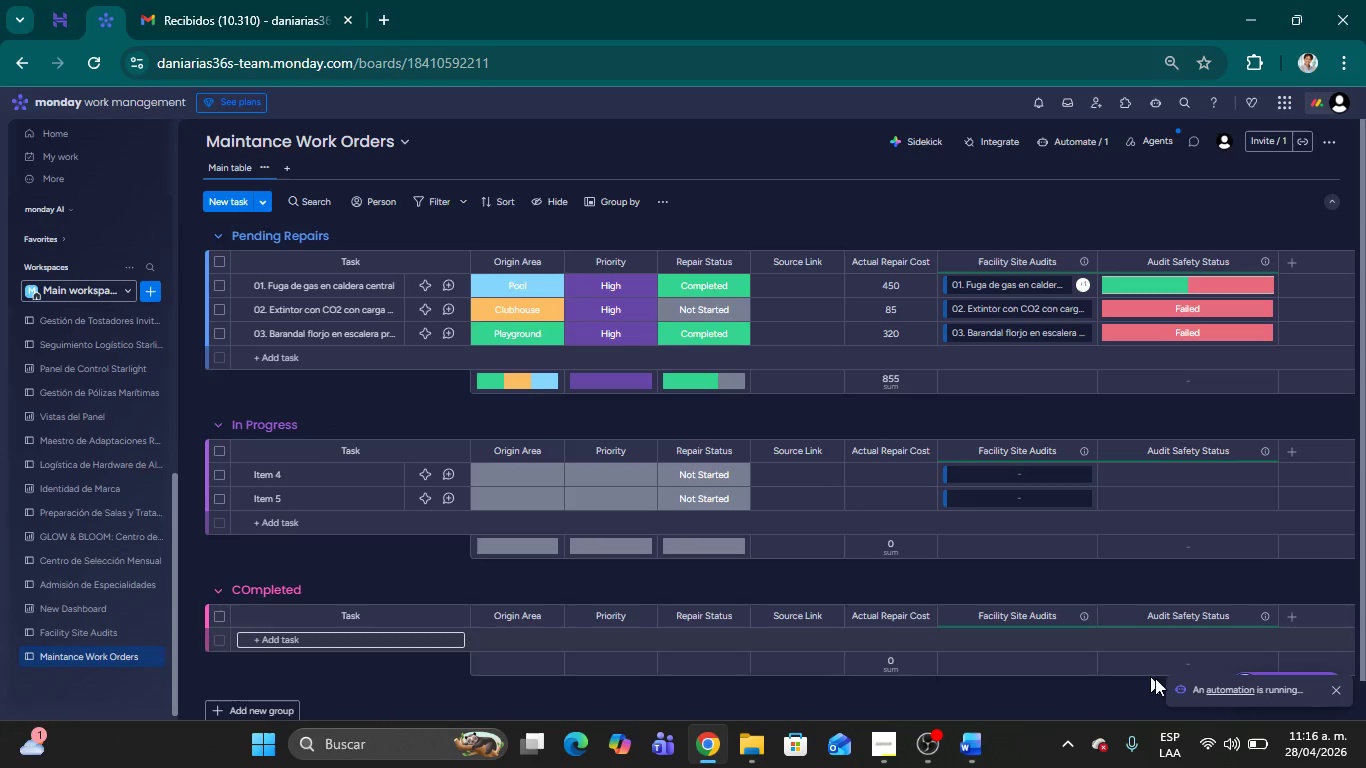 
wait(8.62)
 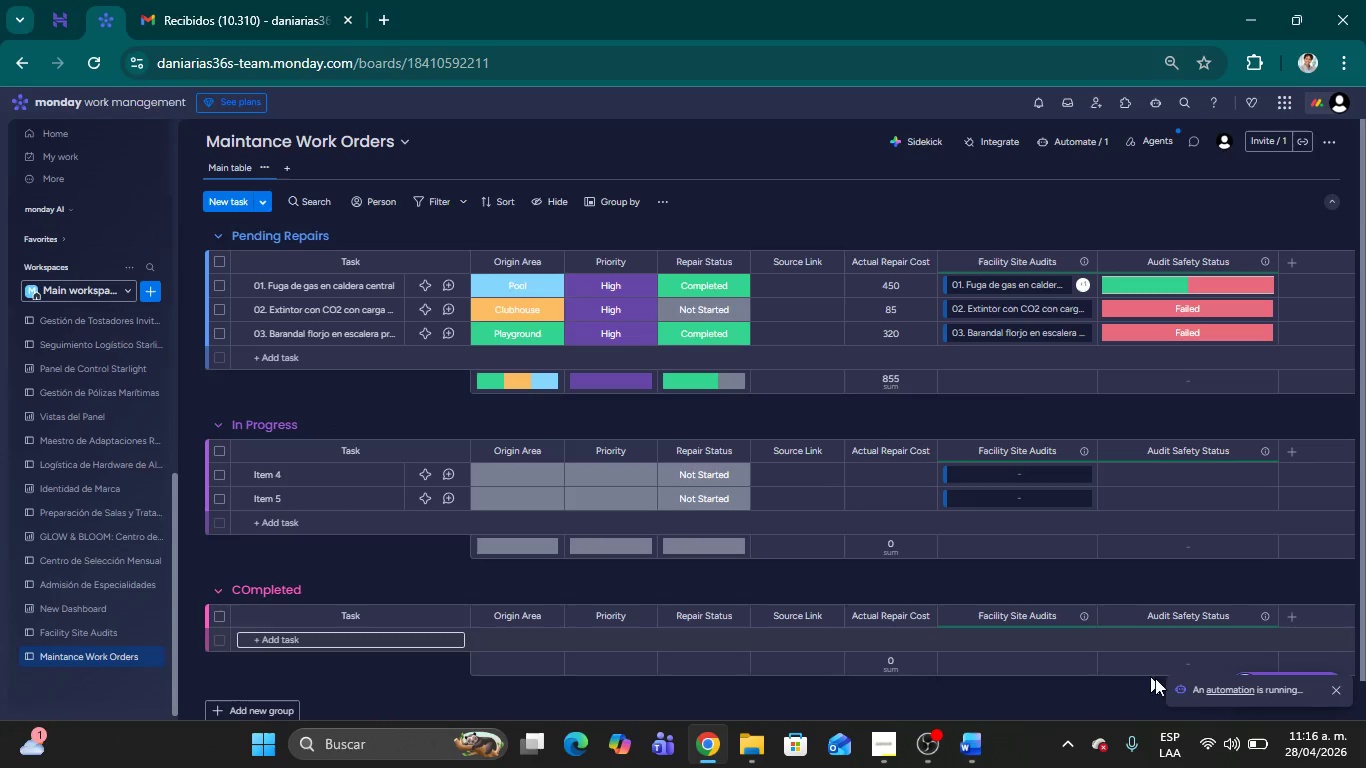 
left_click([1032, 102])
 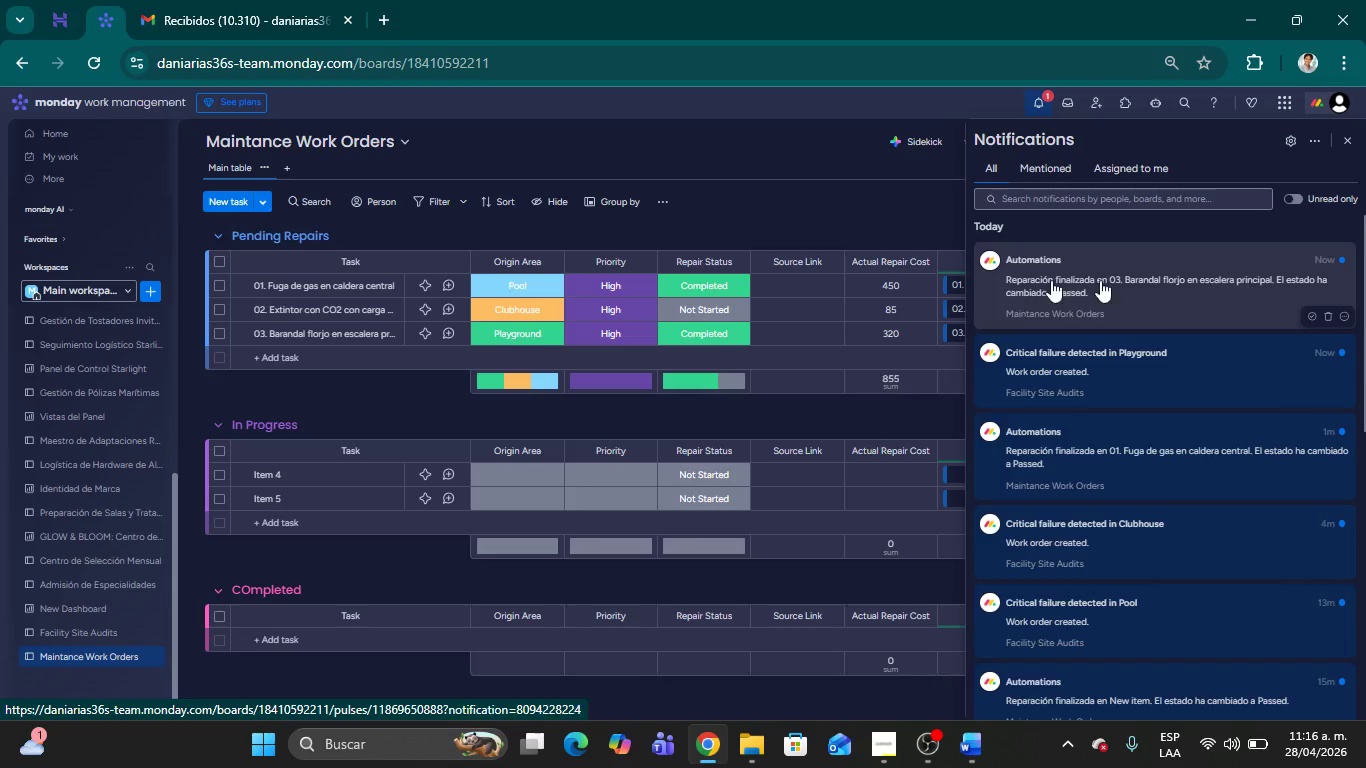 
left_click([771, 157])
 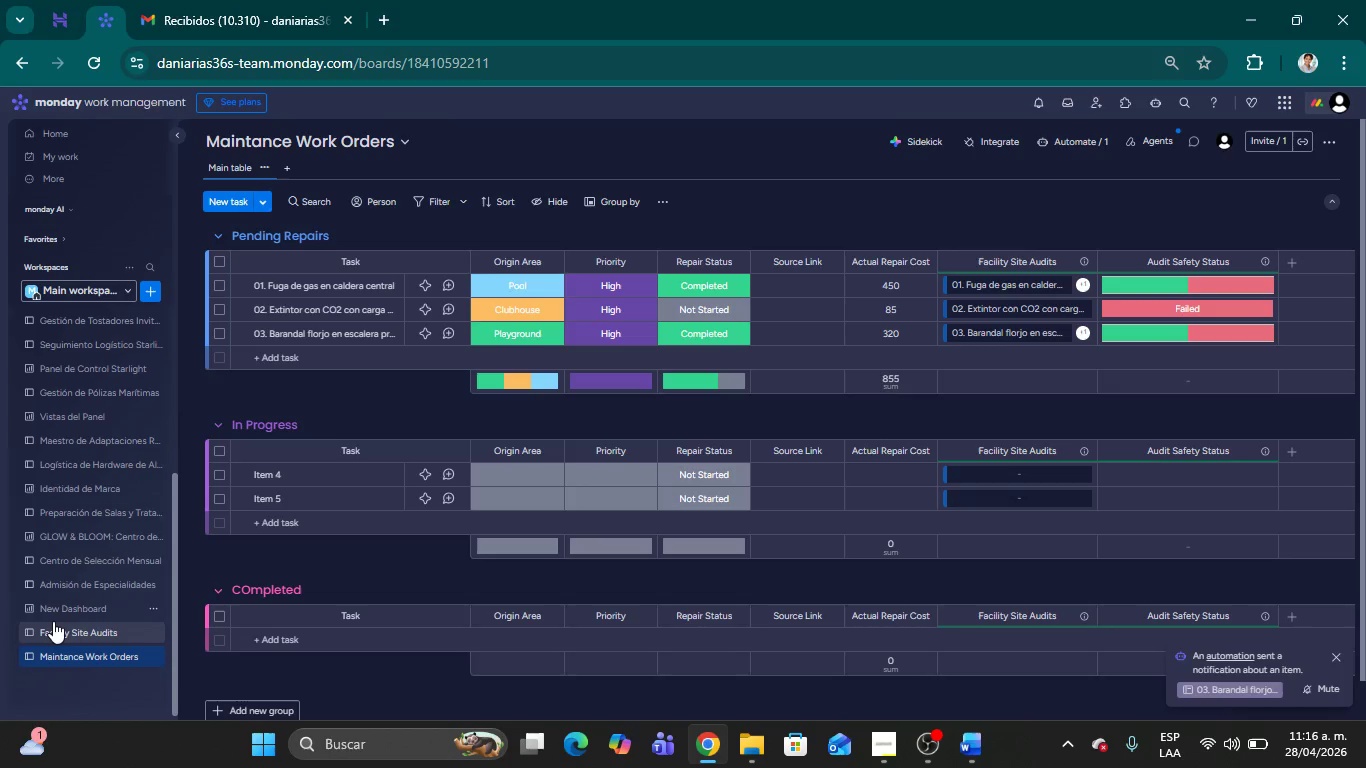 
left_click([53, 630])
 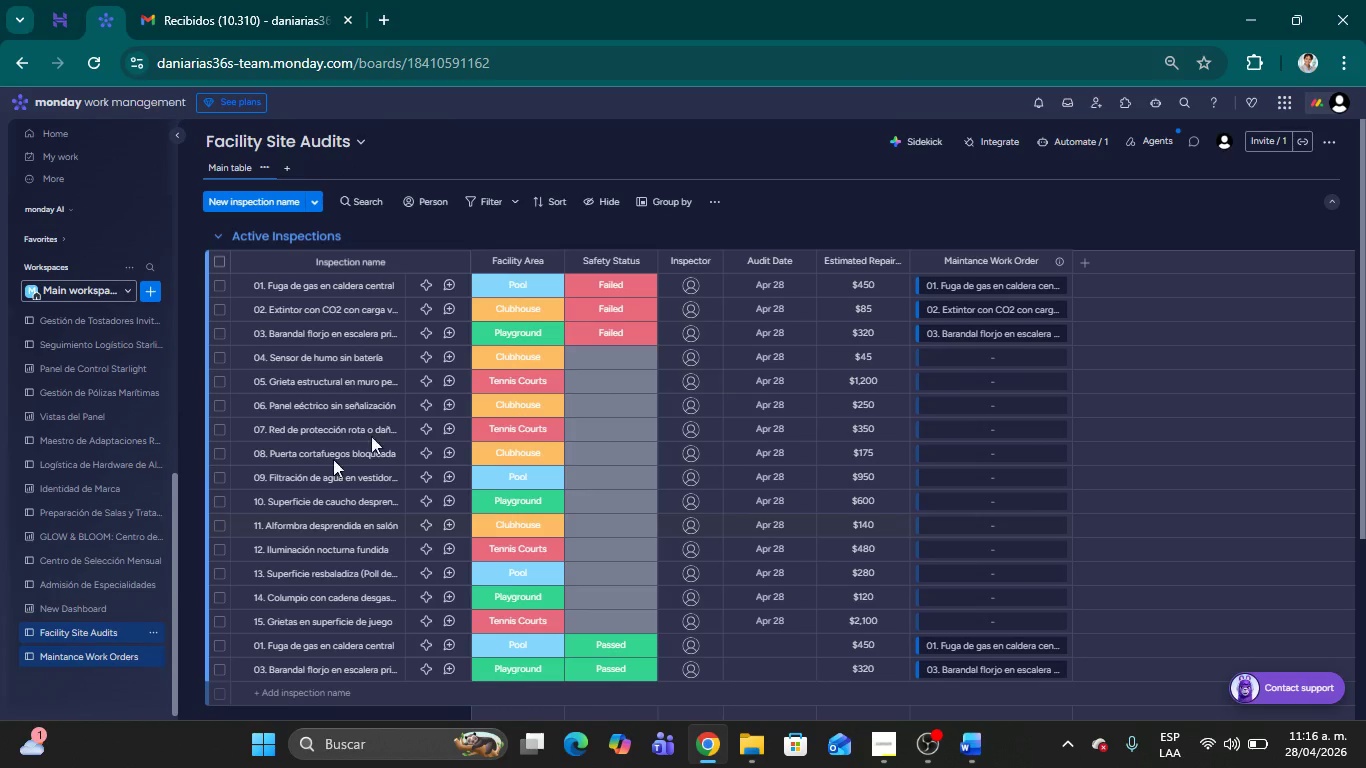 
scroll: coordinate [270, 531], scroll_direction: down, amount: 1.0
 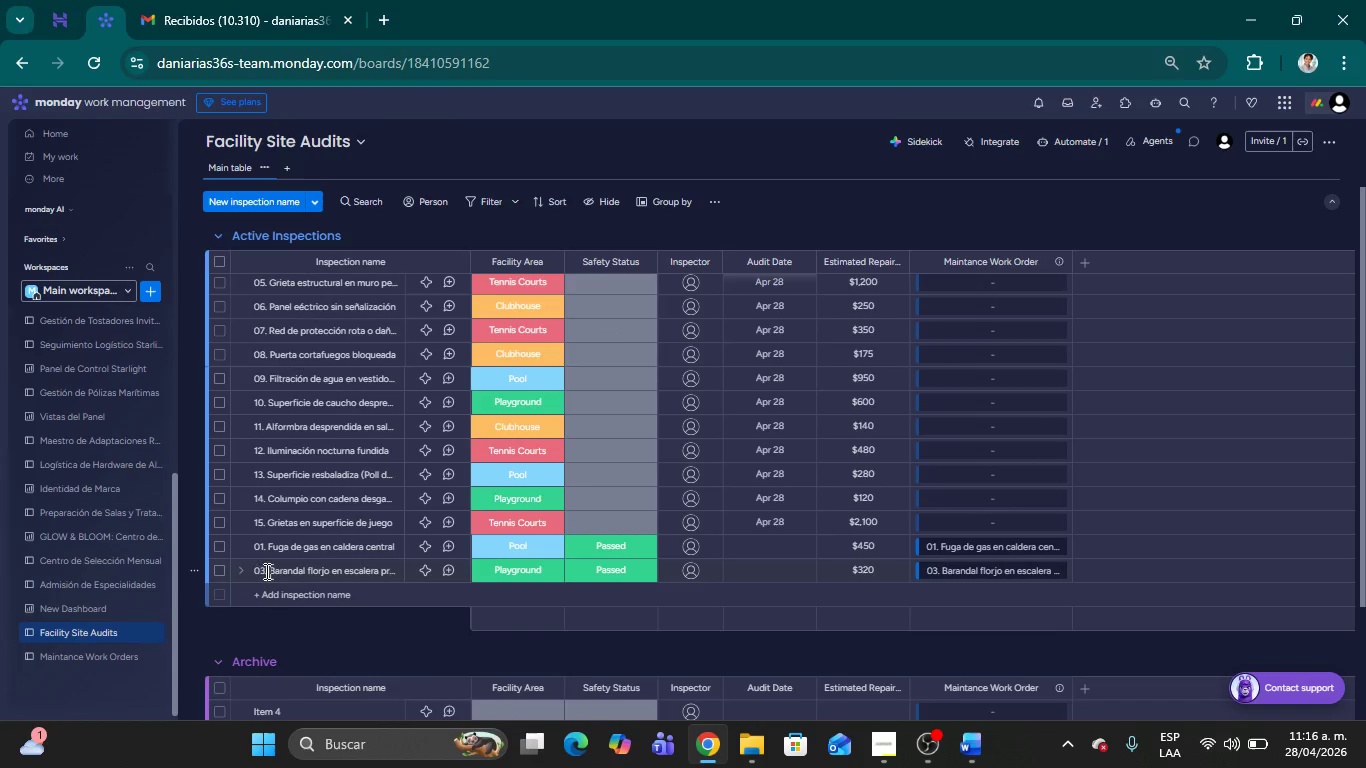 
left_click([216, 573])
 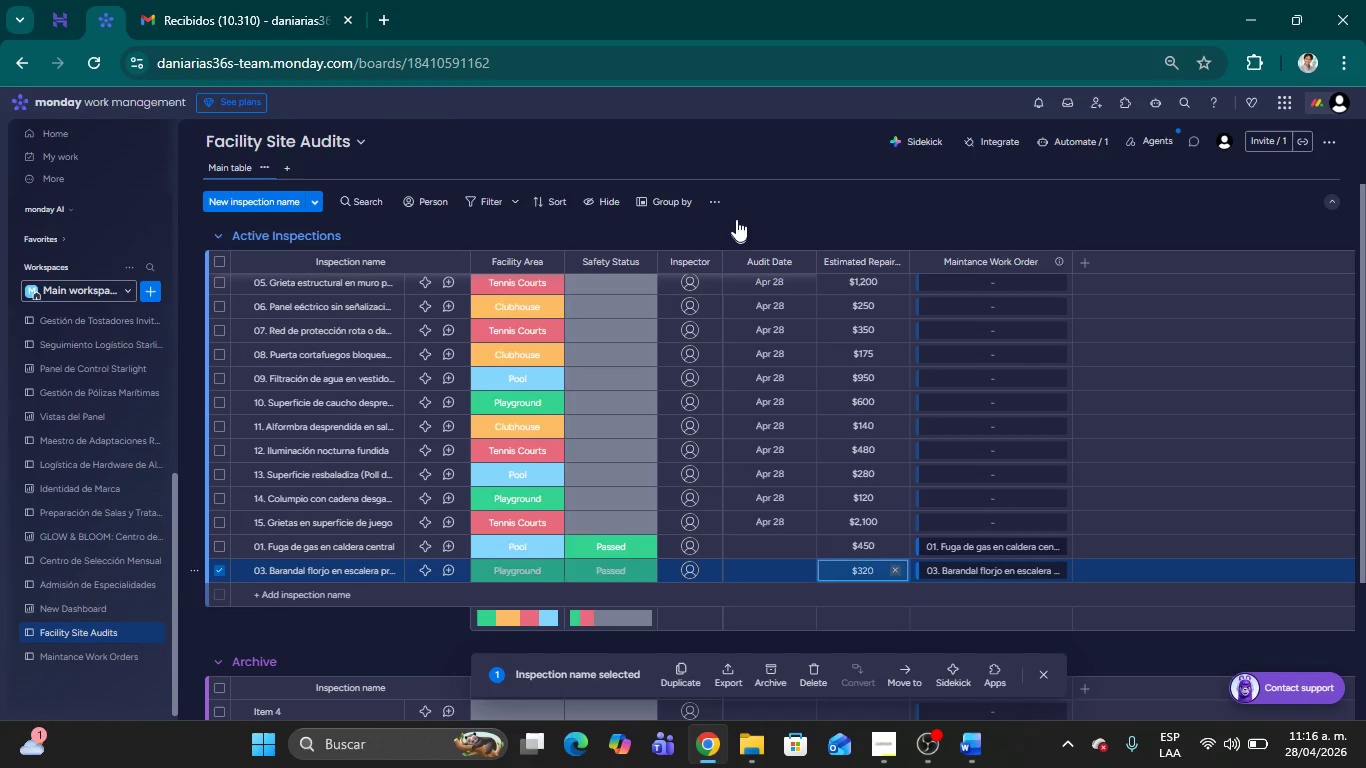 
left_click([828, 211])
 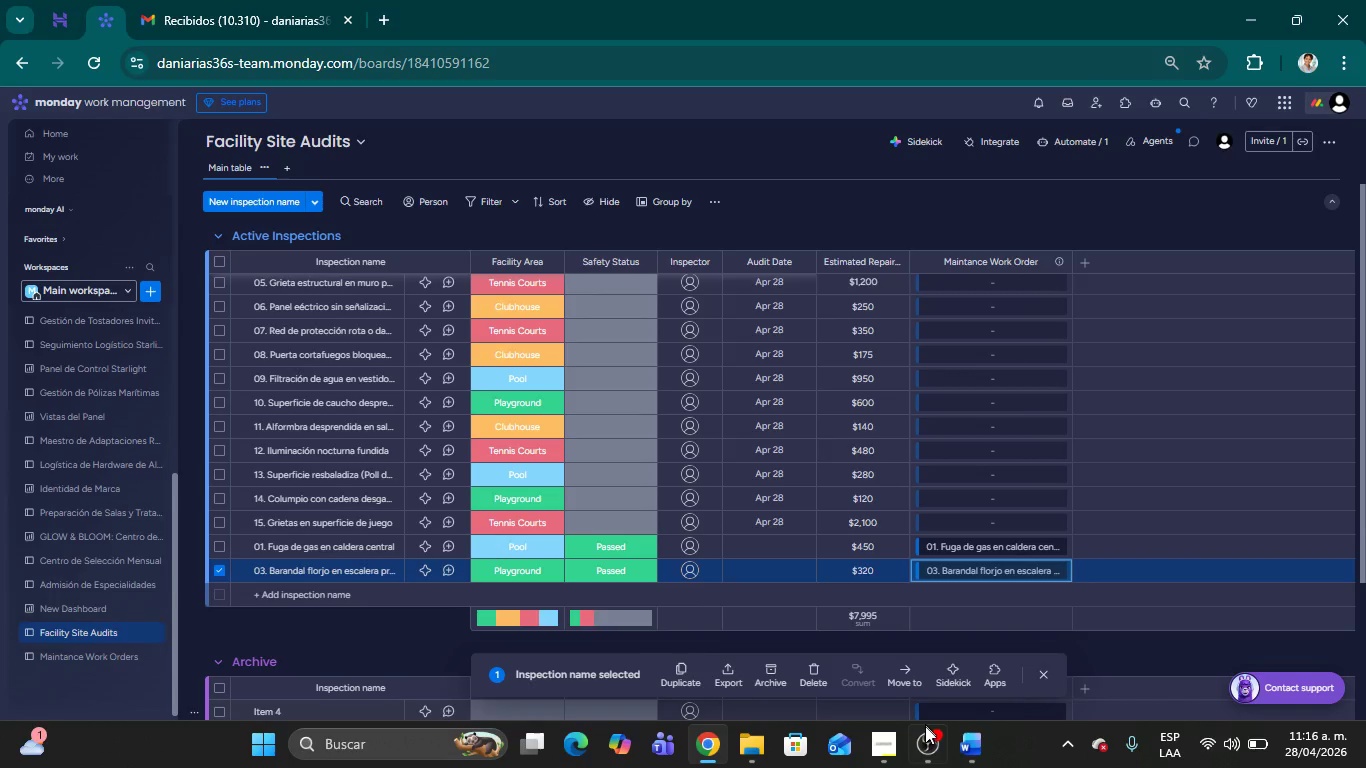 
left_click([925, 741])
 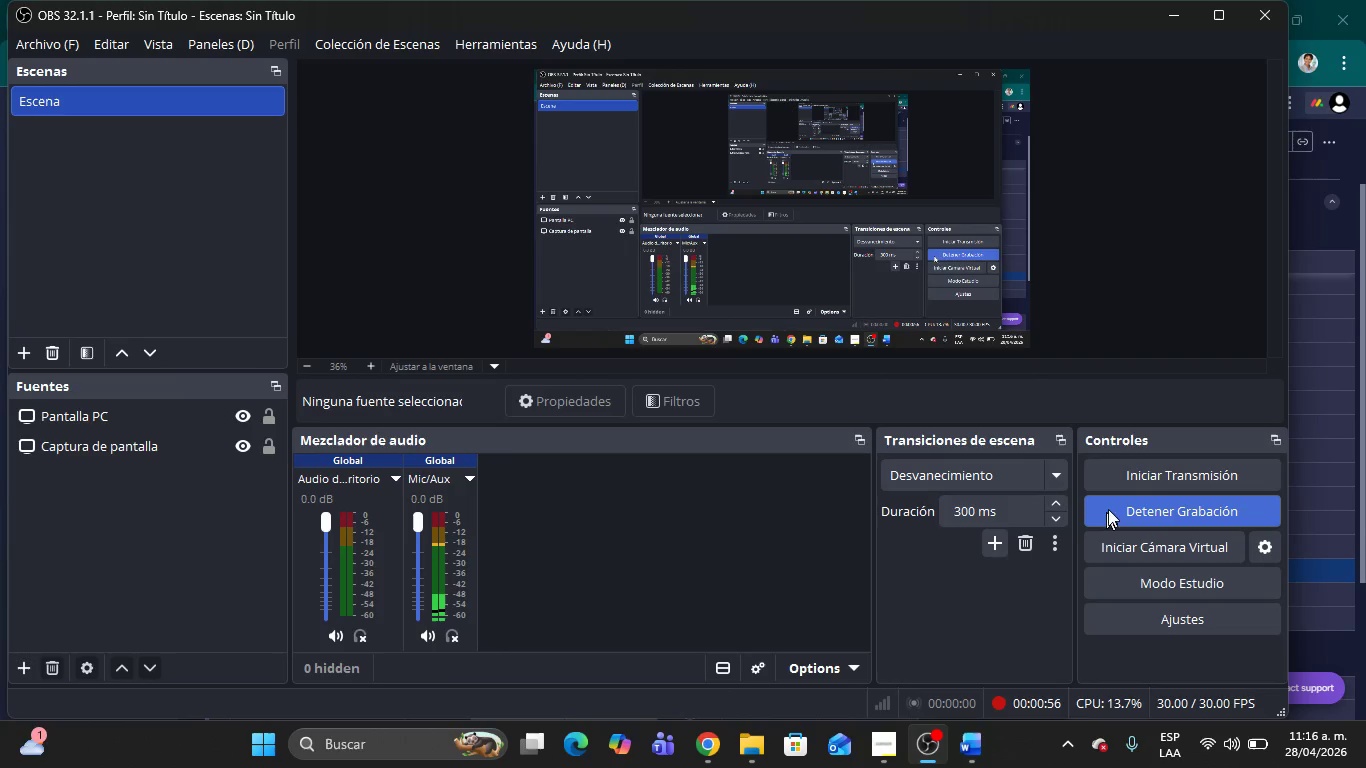 
left_click([1115, 507])
 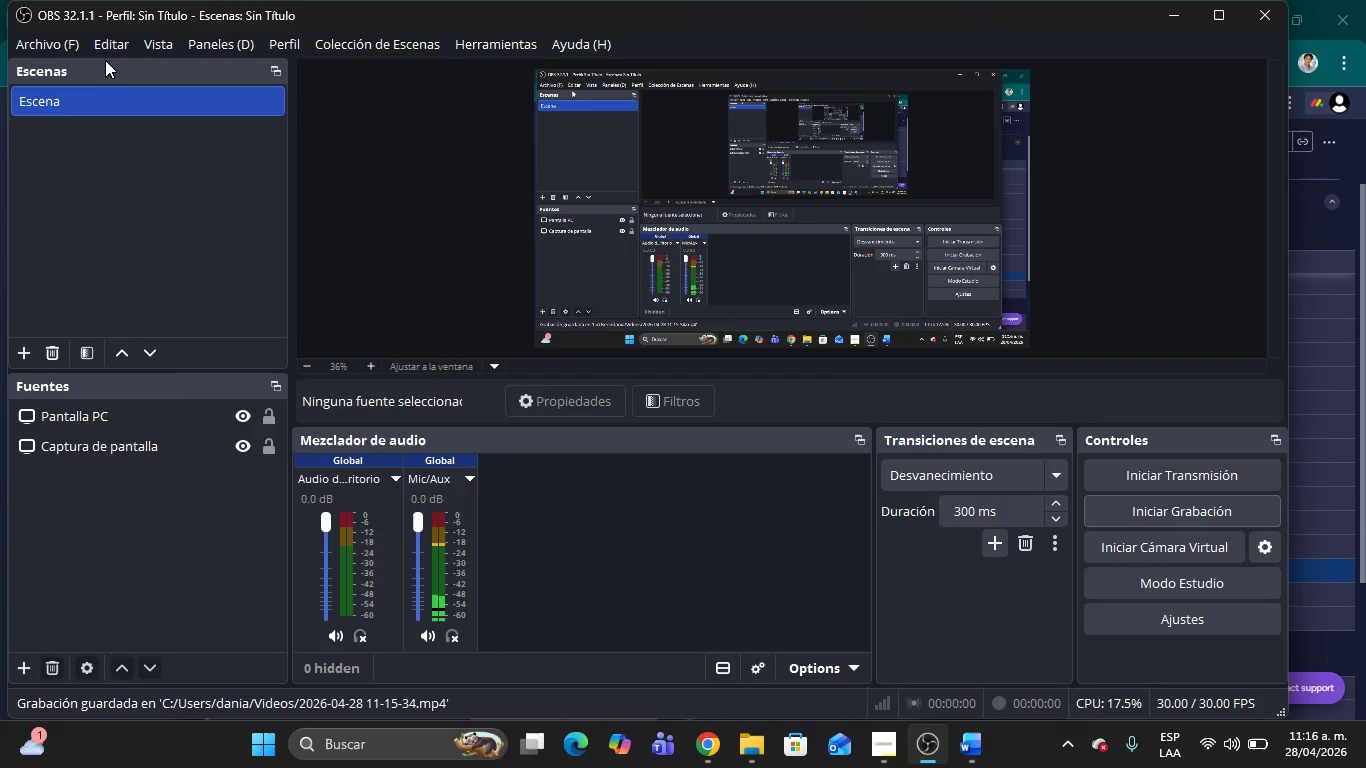 
left_click([61, 48])
 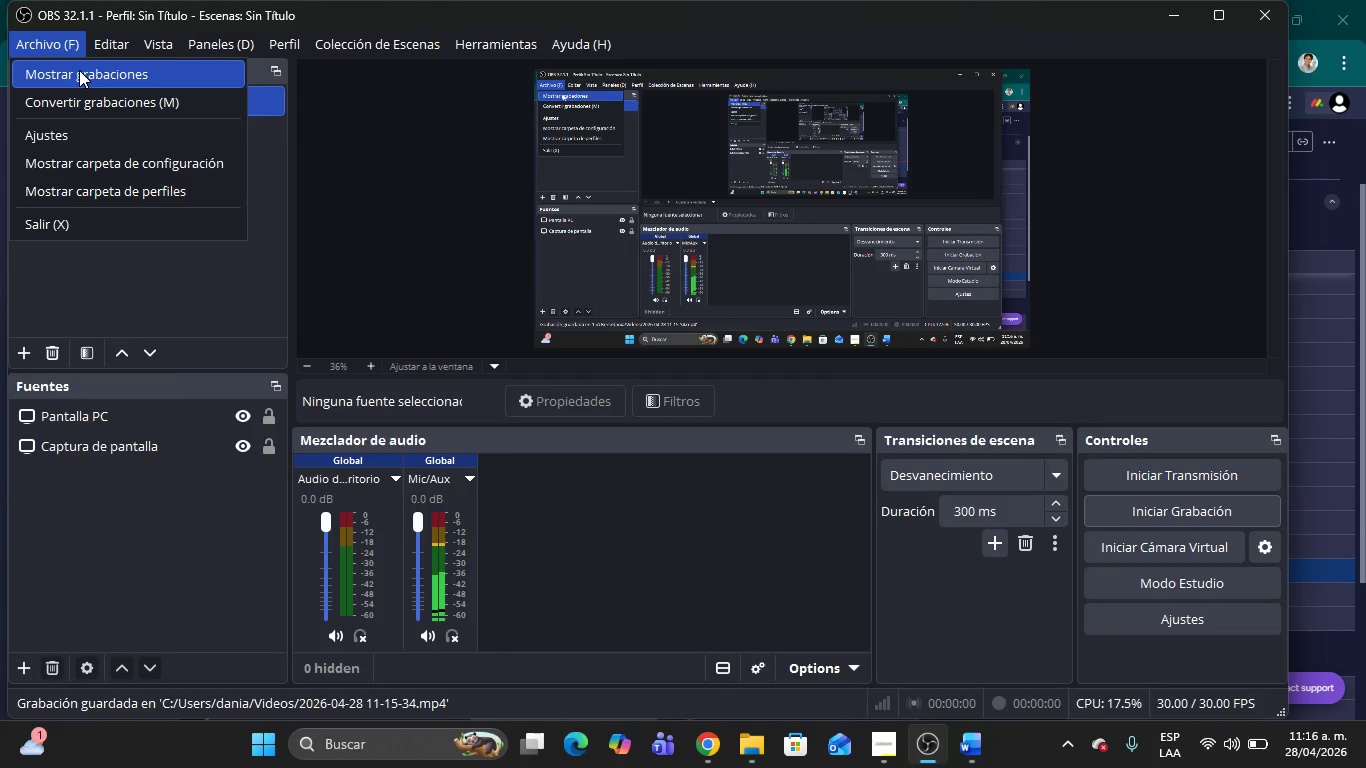 
left_click([79, 70])
 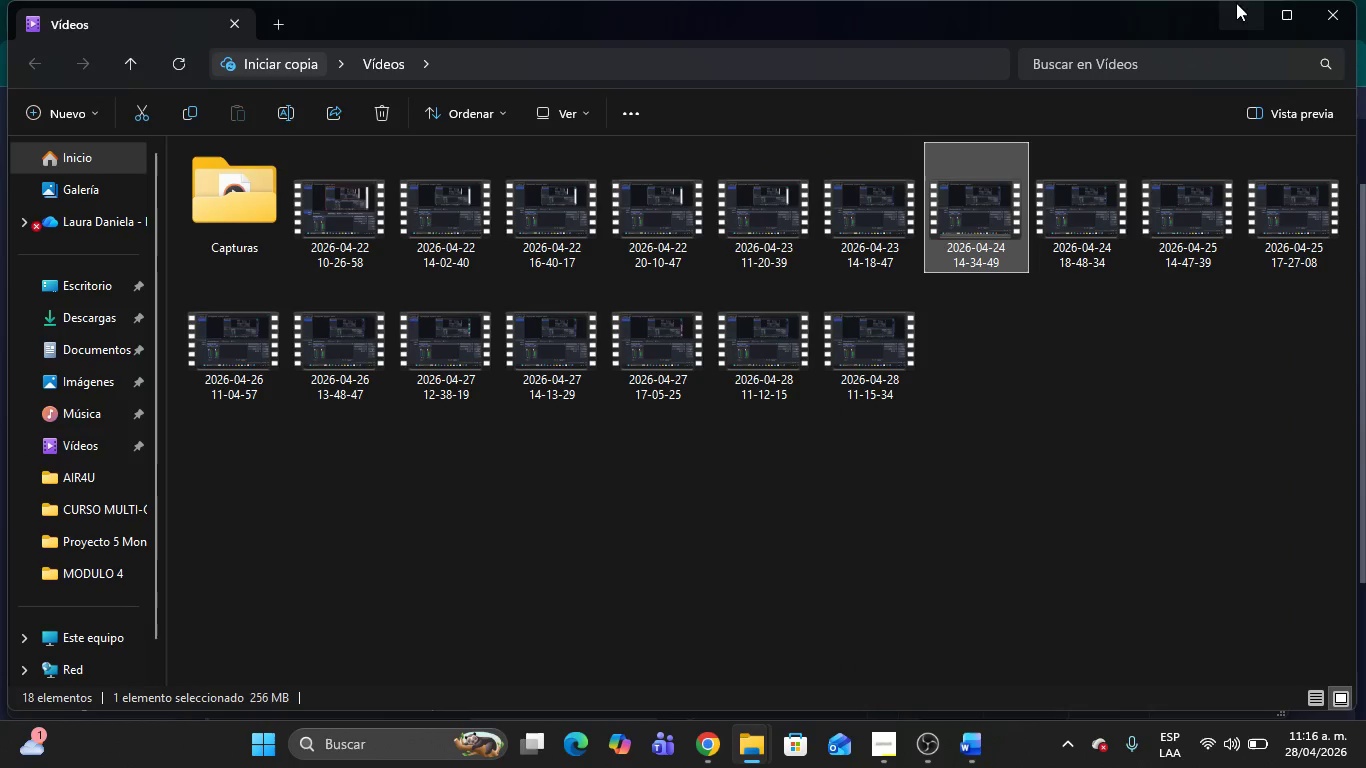 
left_click([1239, 20])
 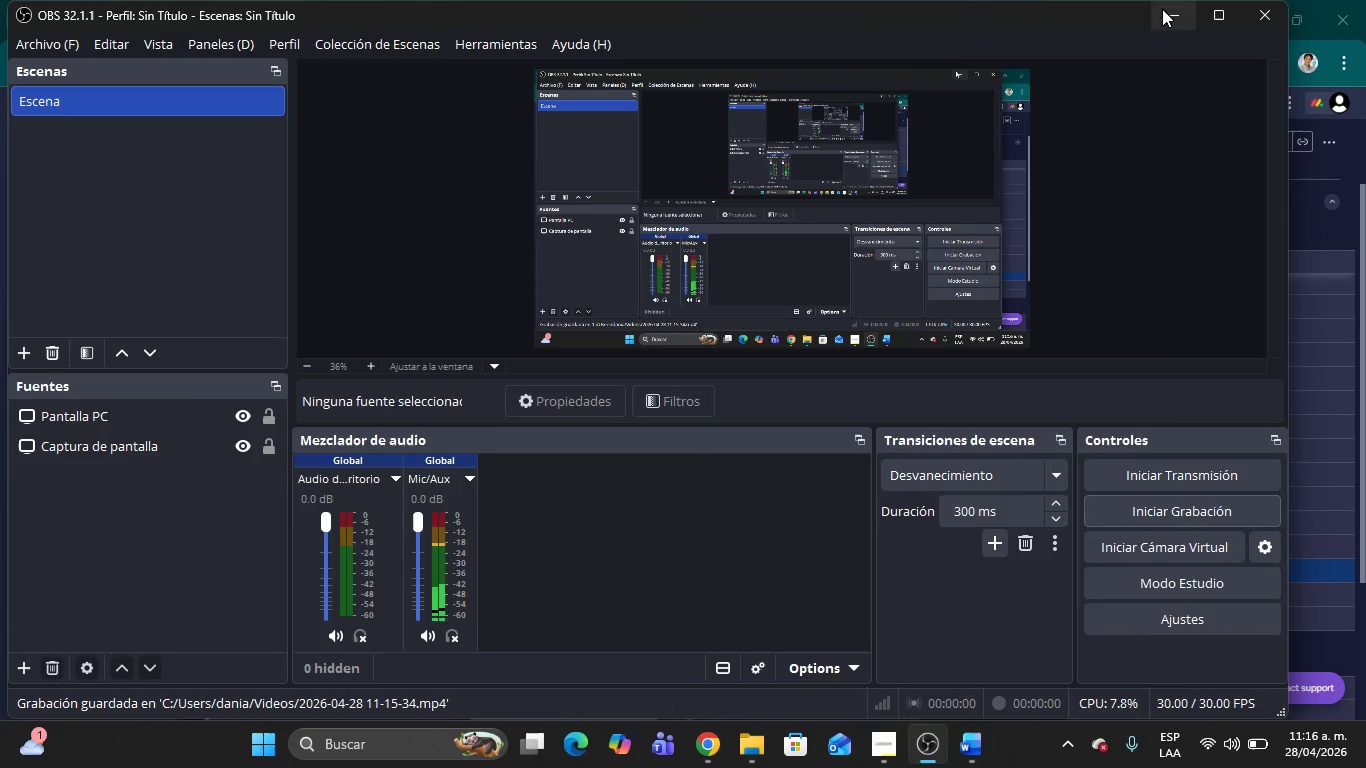 
left_click([1164, 10])
 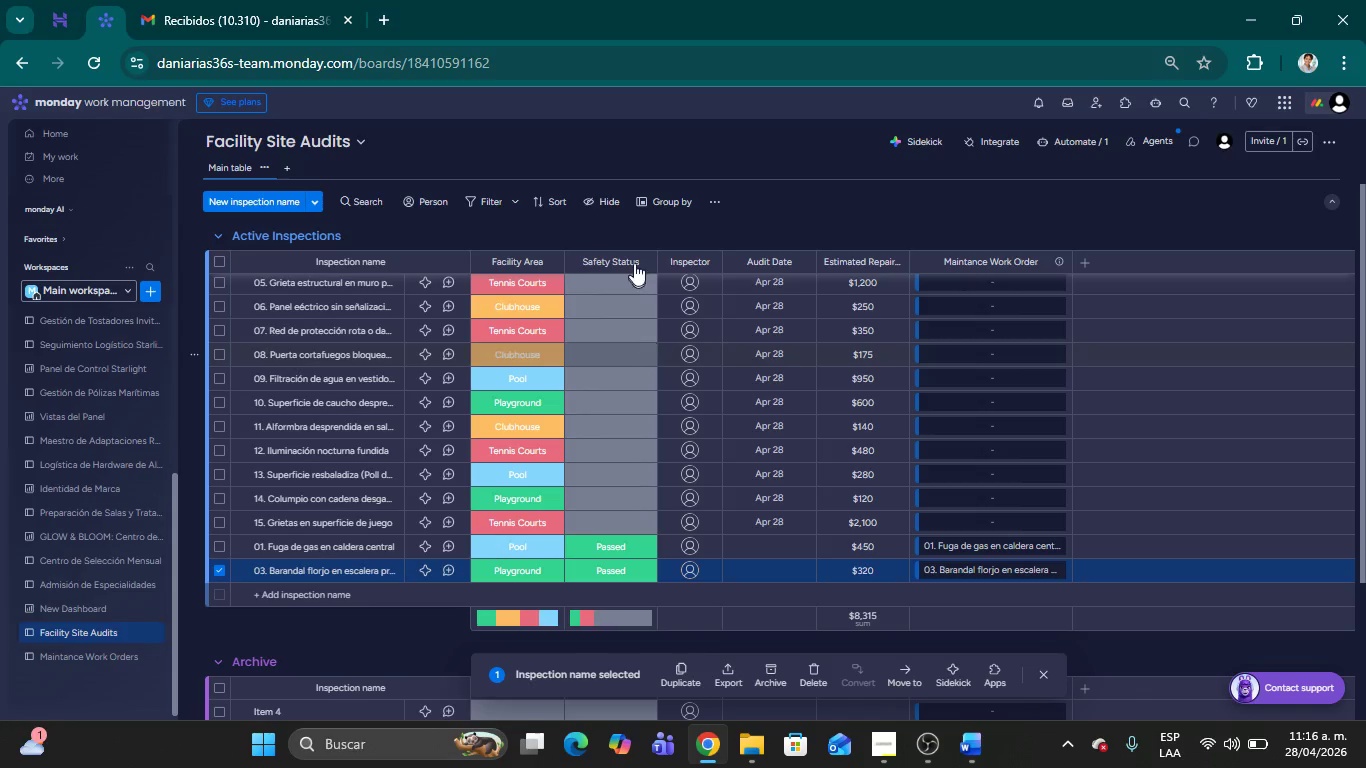 
left_click([93, 661])
 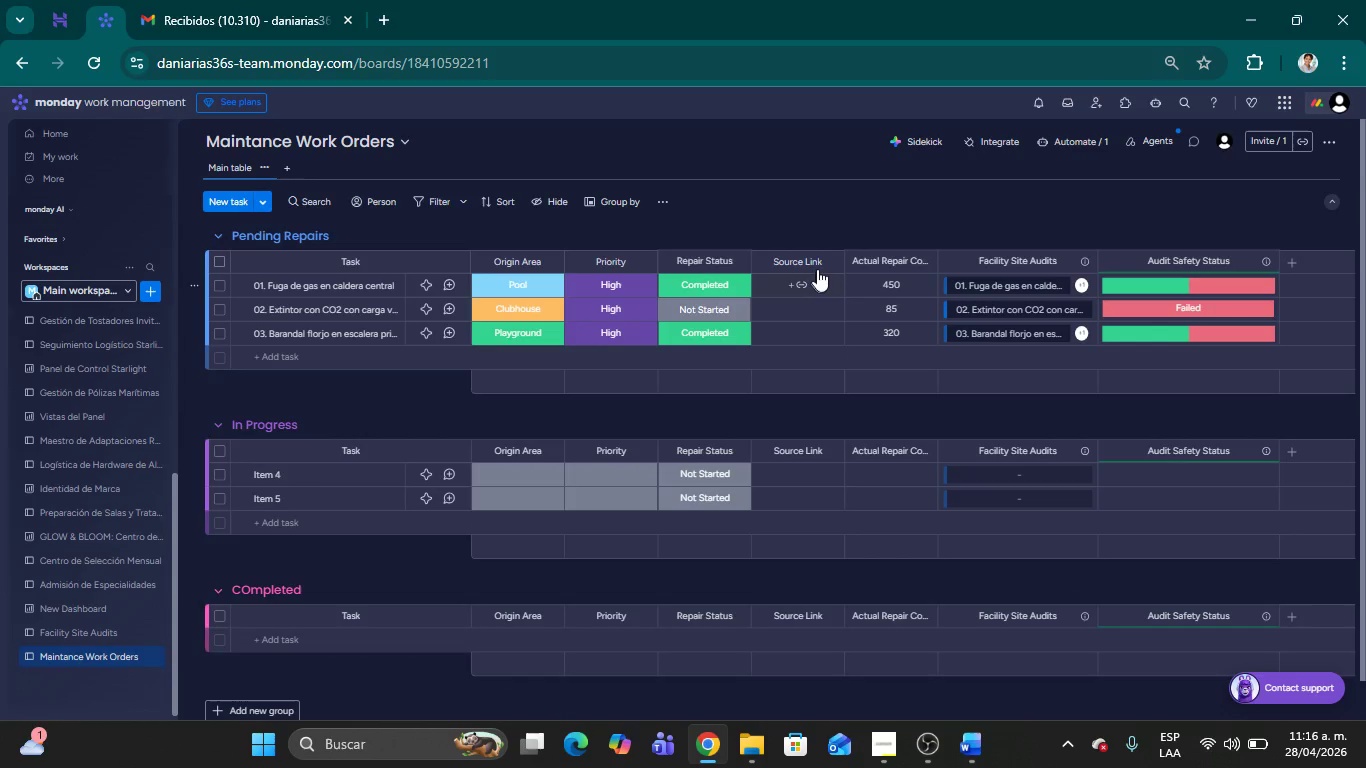 
left_click([833, 264])
 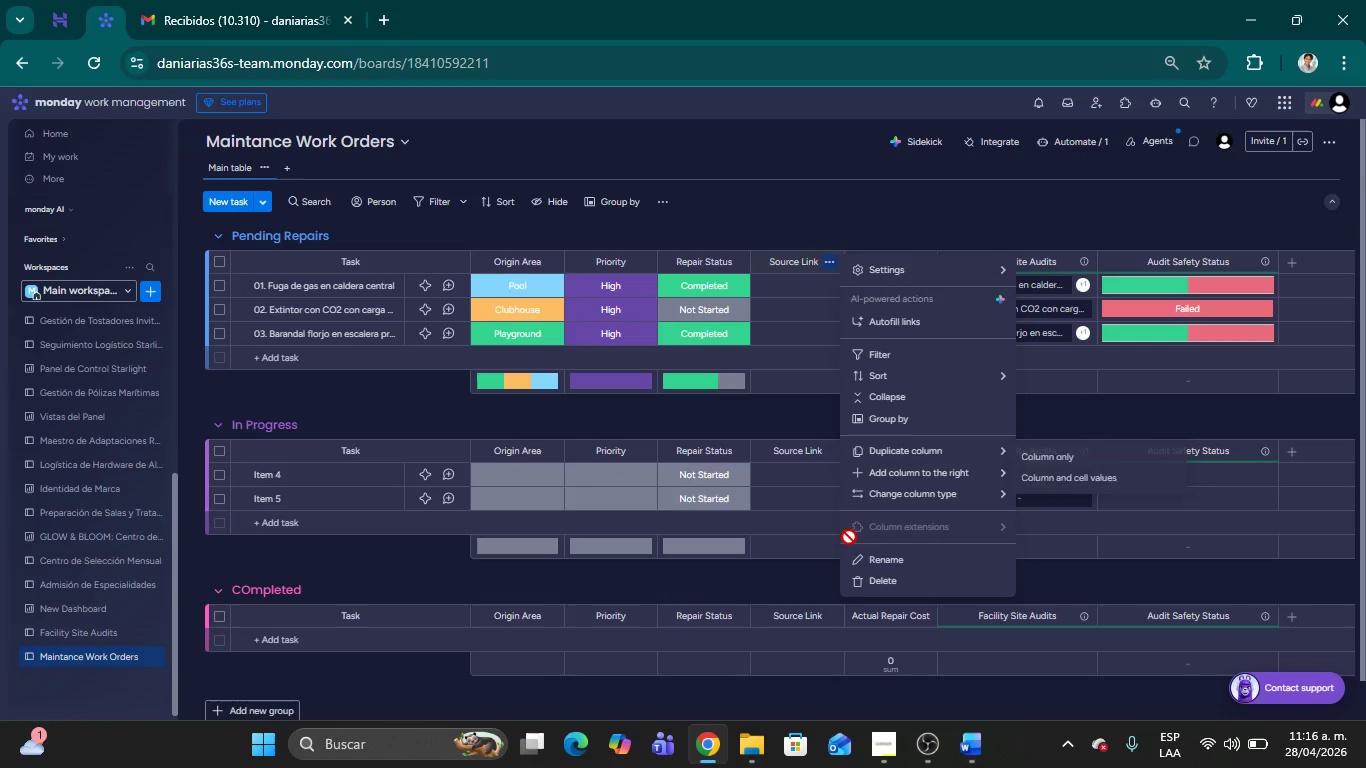 
left_click([936, 203])
 